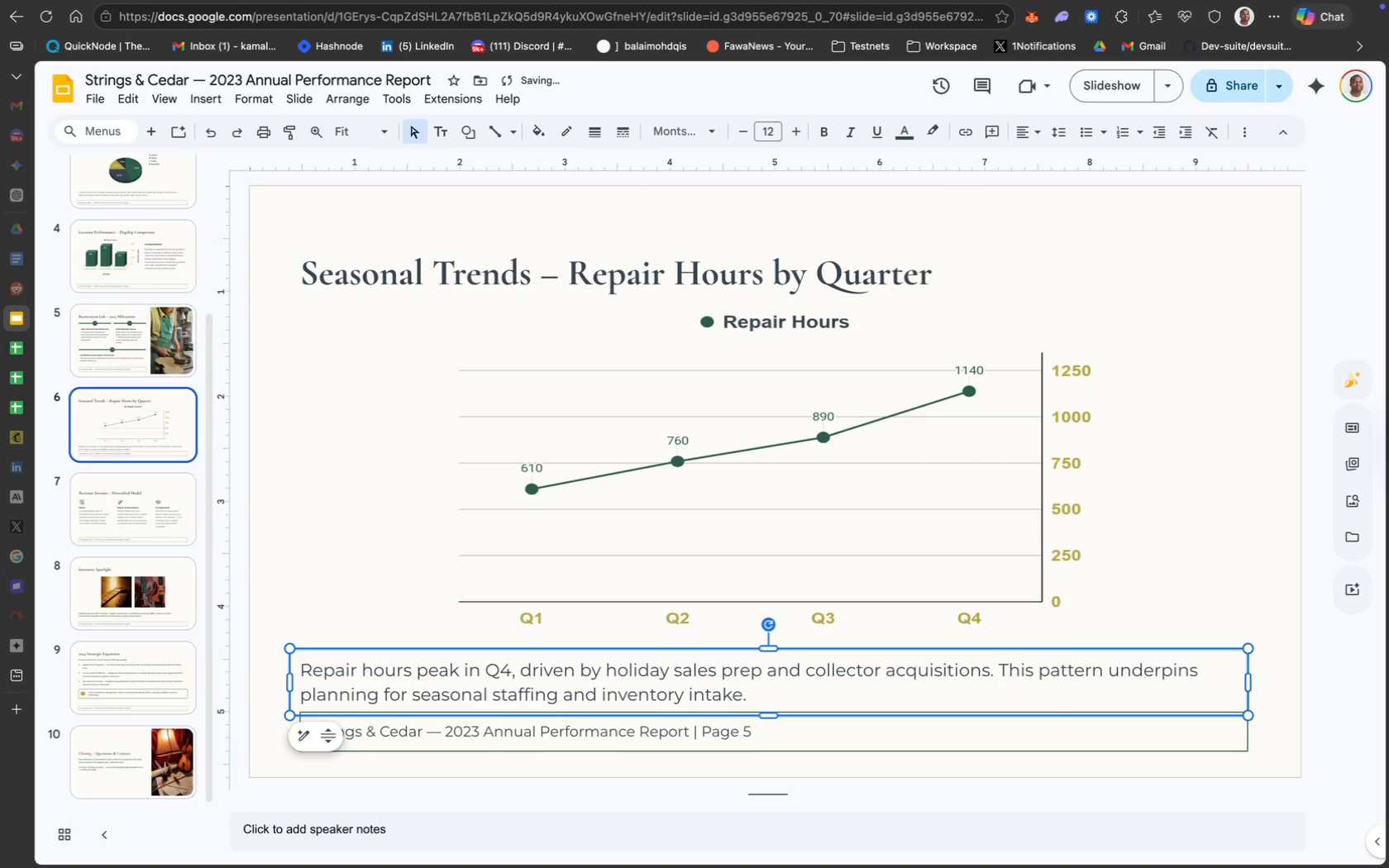 
key(ArrowUp)
 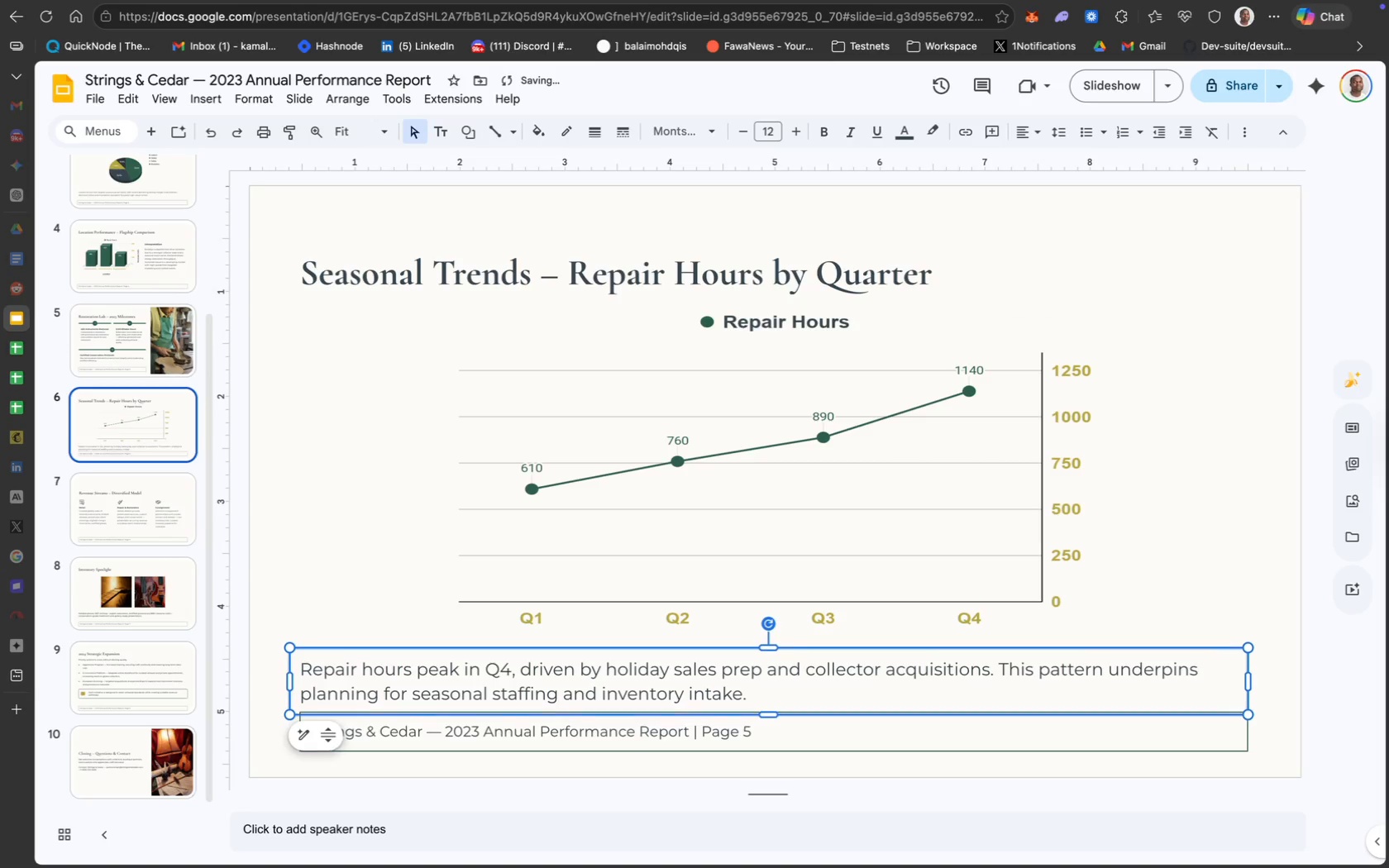 
key(ArrowUp)
 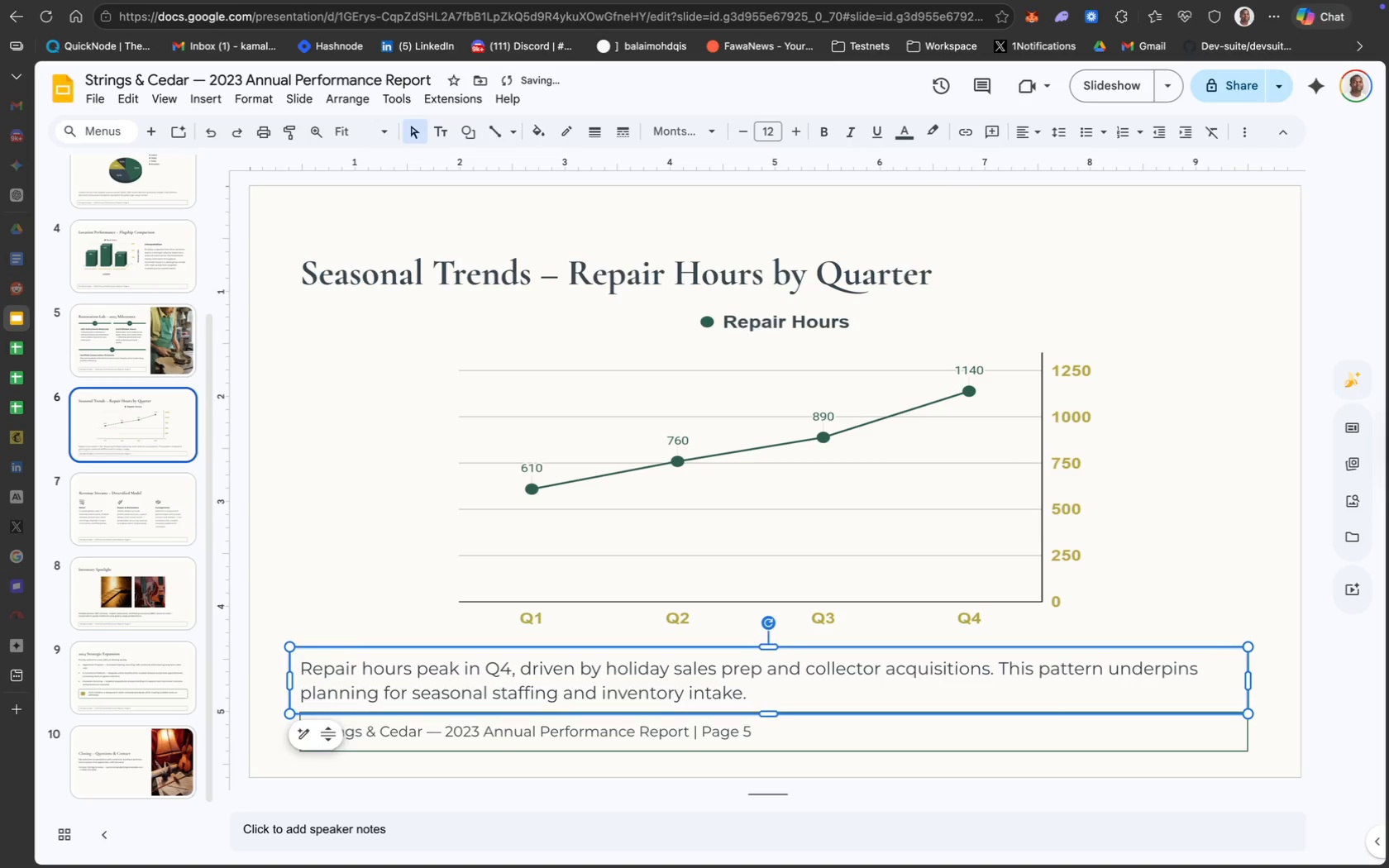 
key(ArrowUp)
 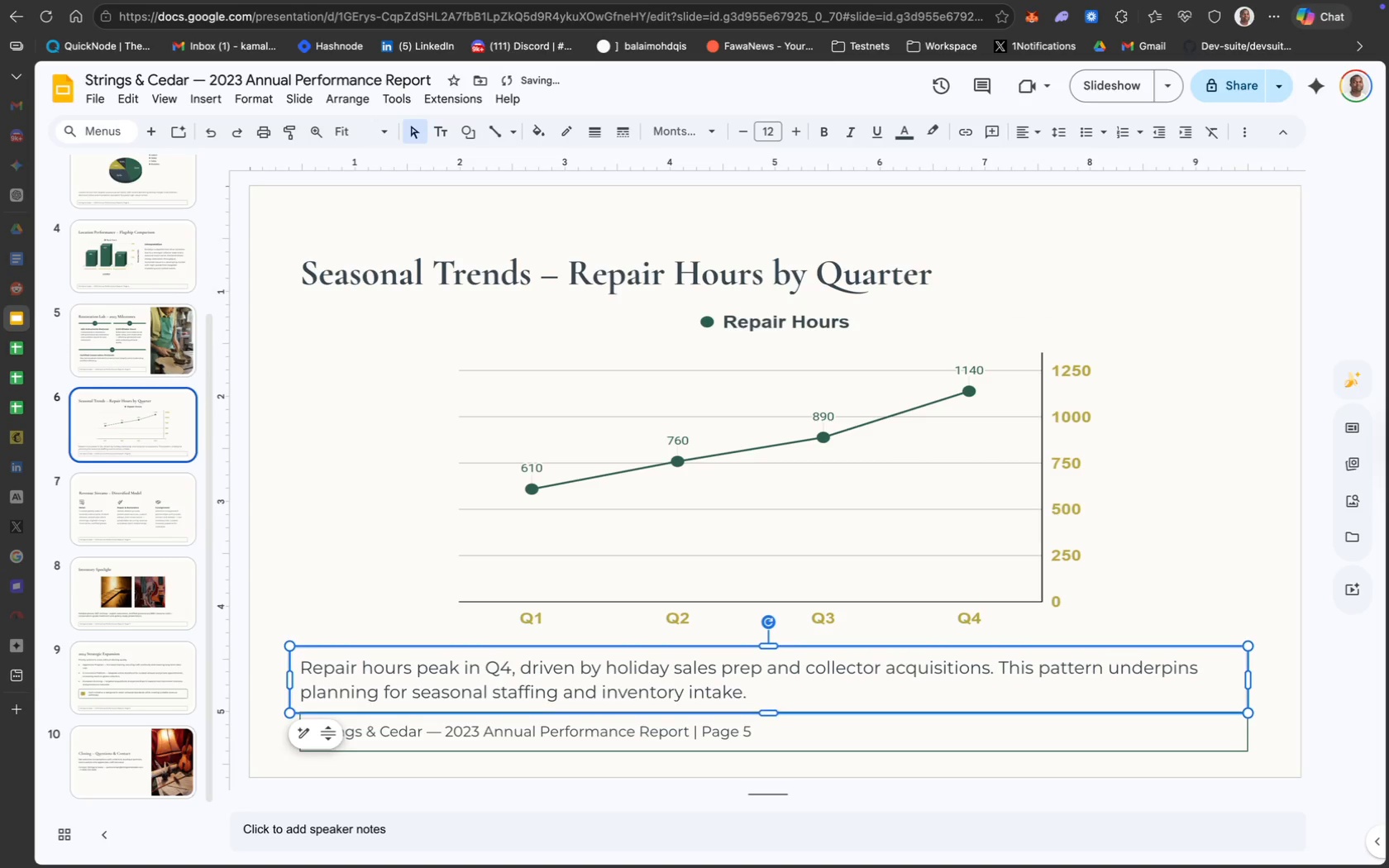 
key(ArrowUp)
 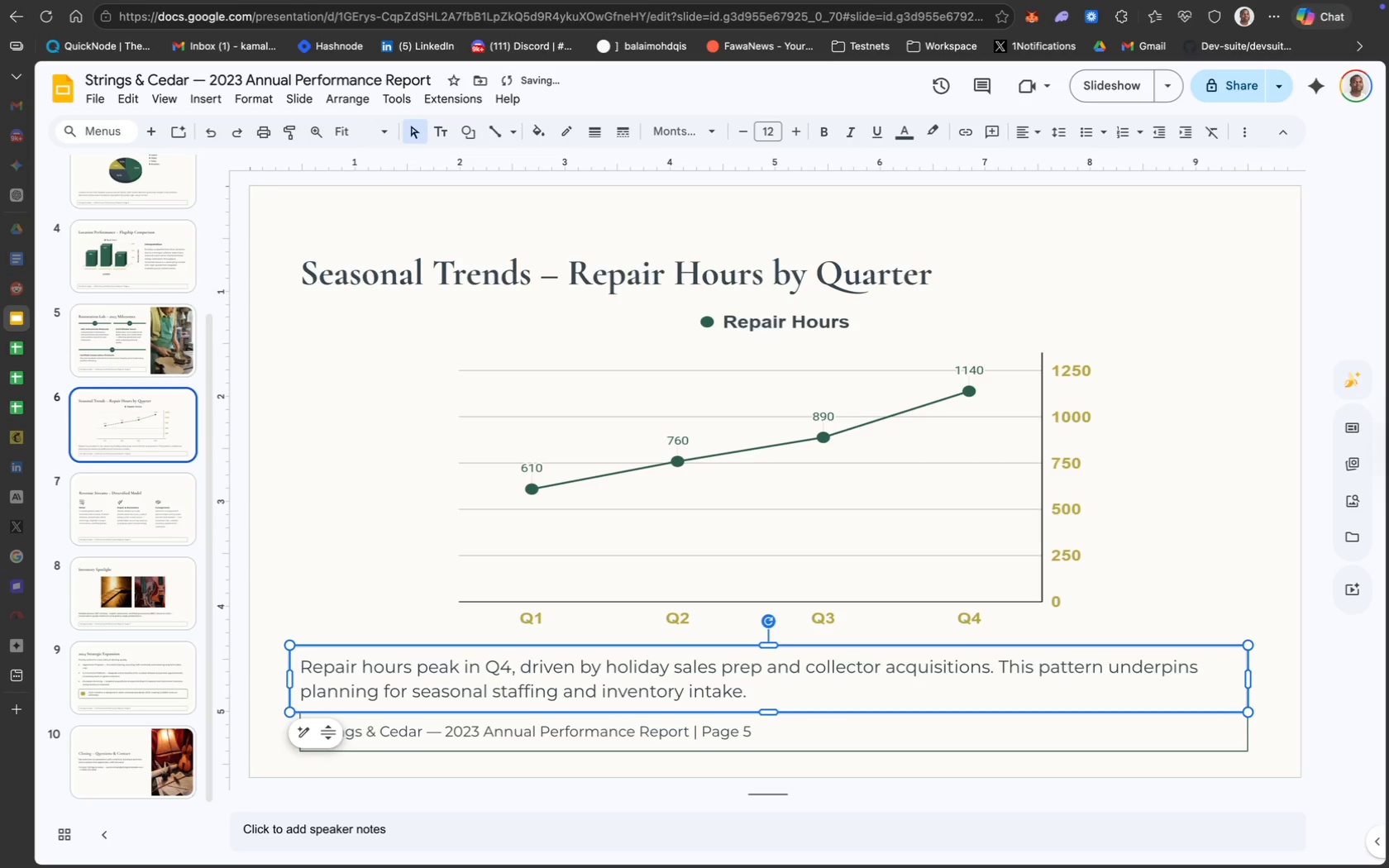 
key(ArrowUp)
 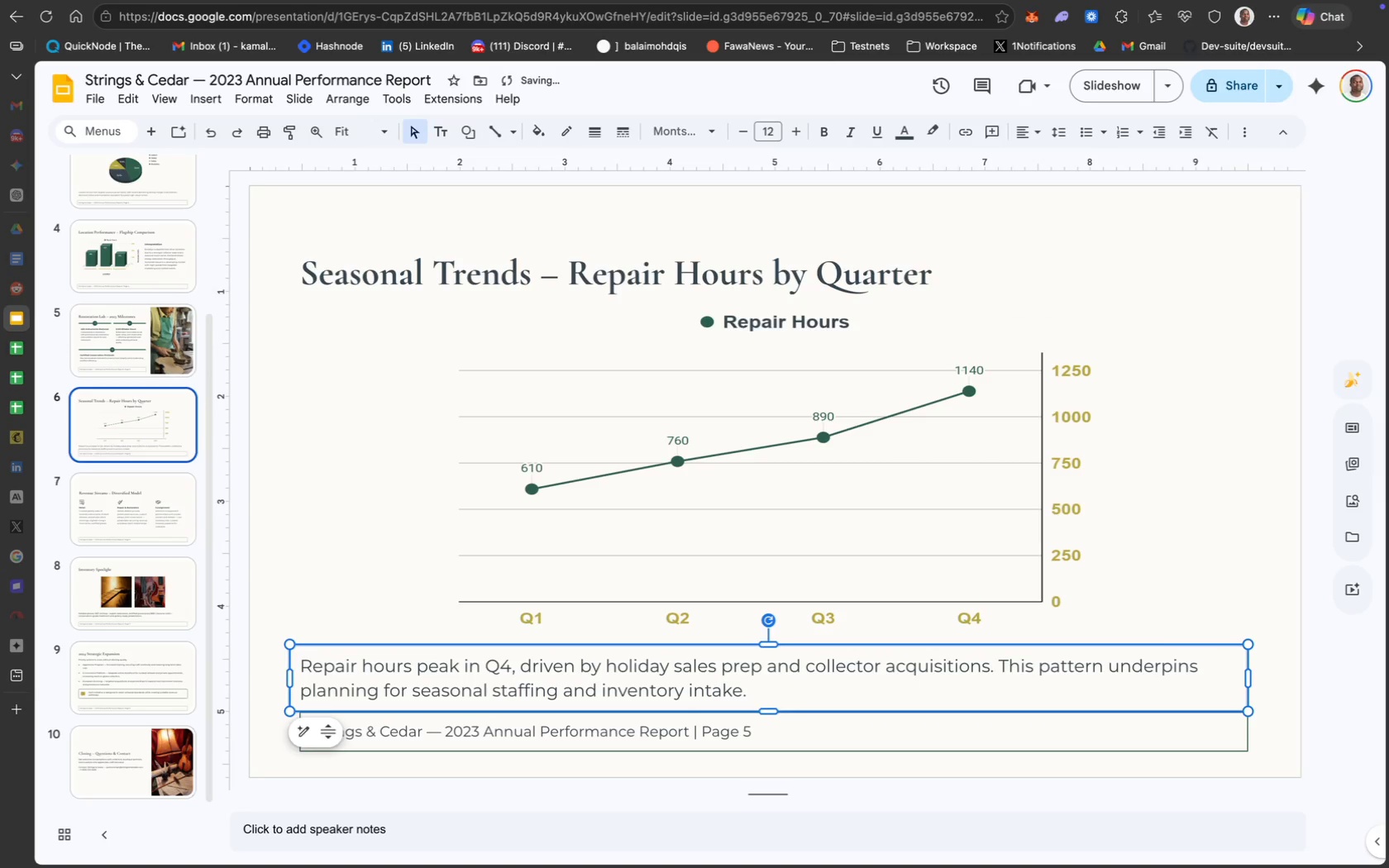 
key(ArrowUp)
 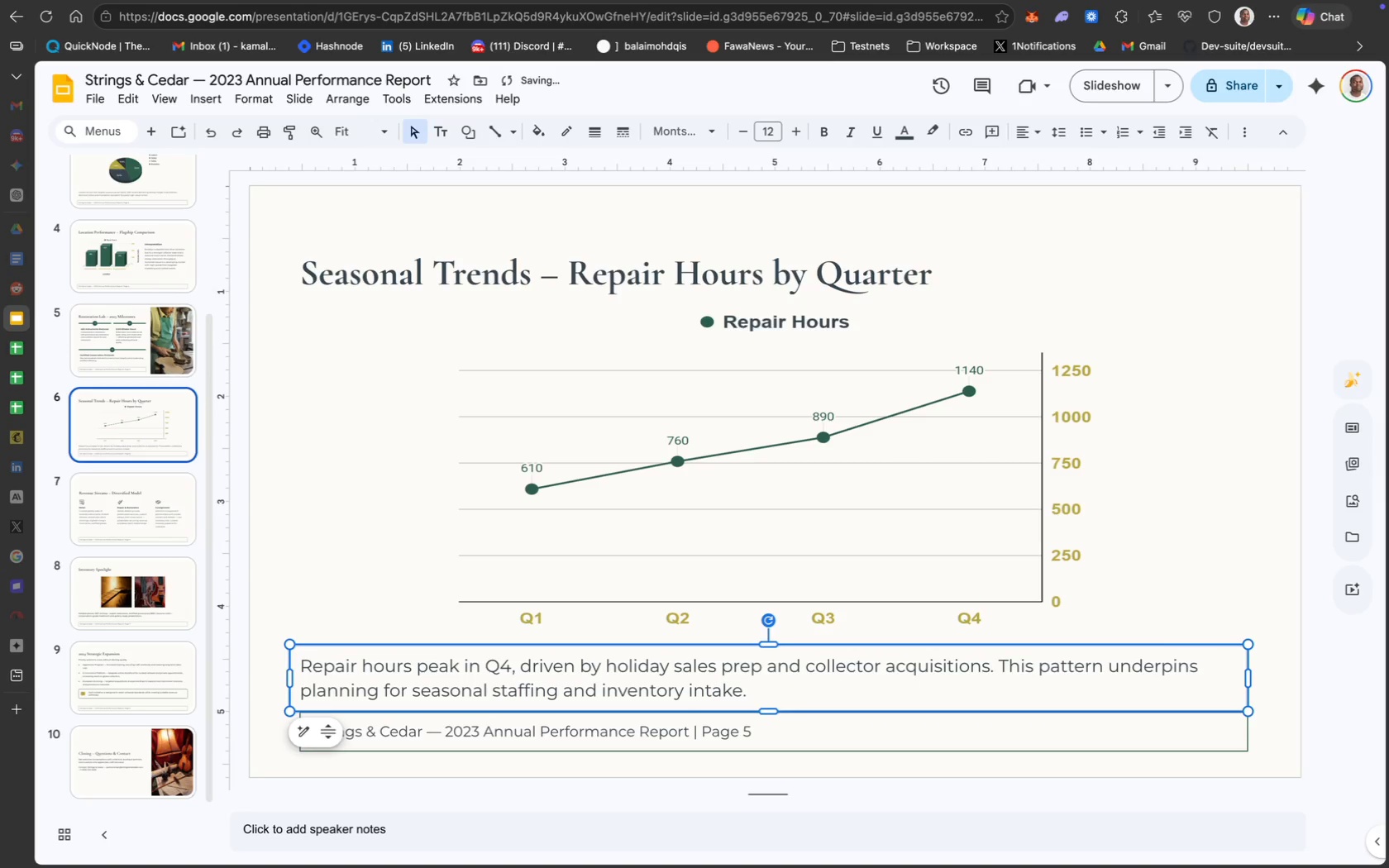 
key(ArrowUp)
 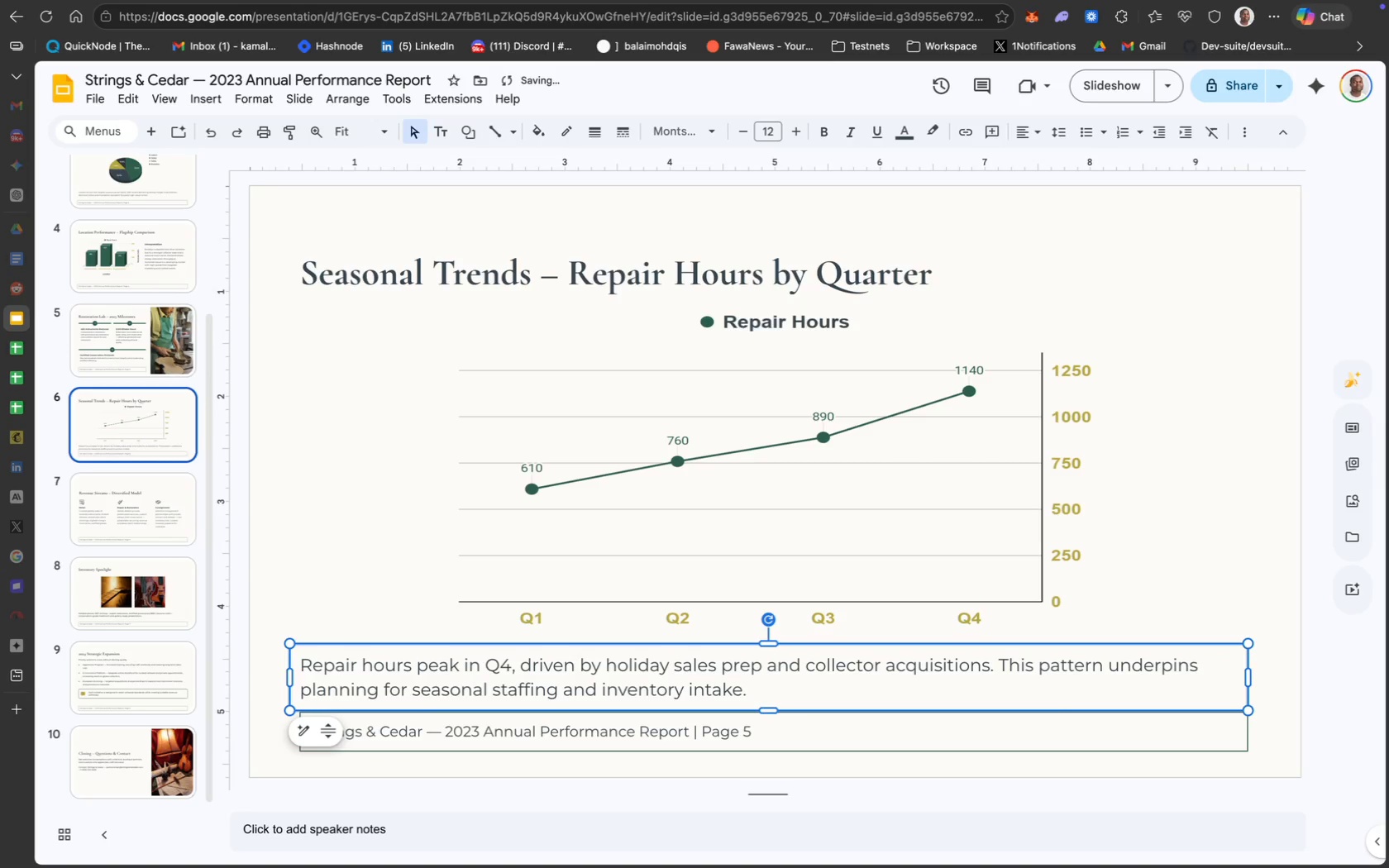 
key(ArrowUp)
 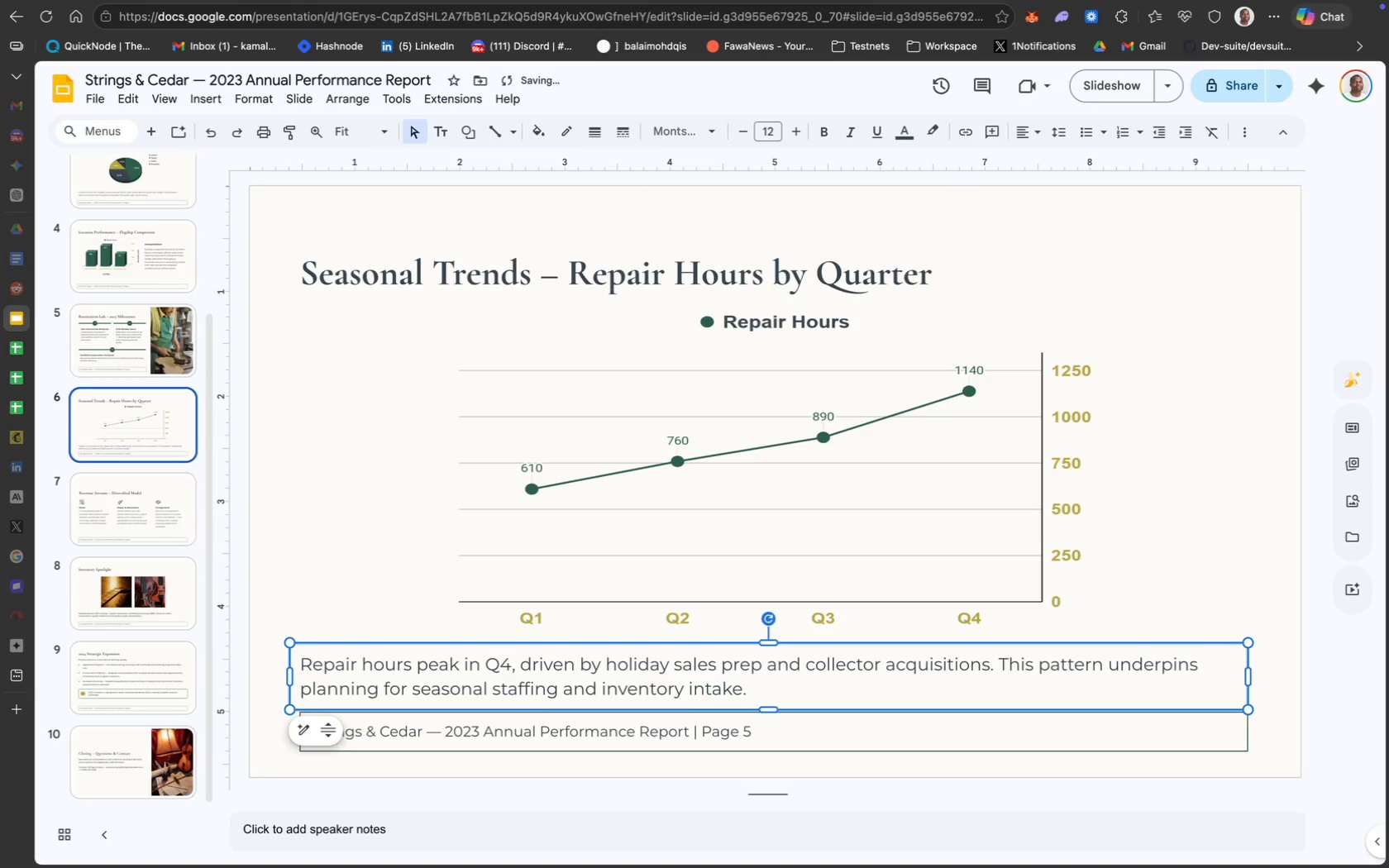 
key(ArrowUp)
 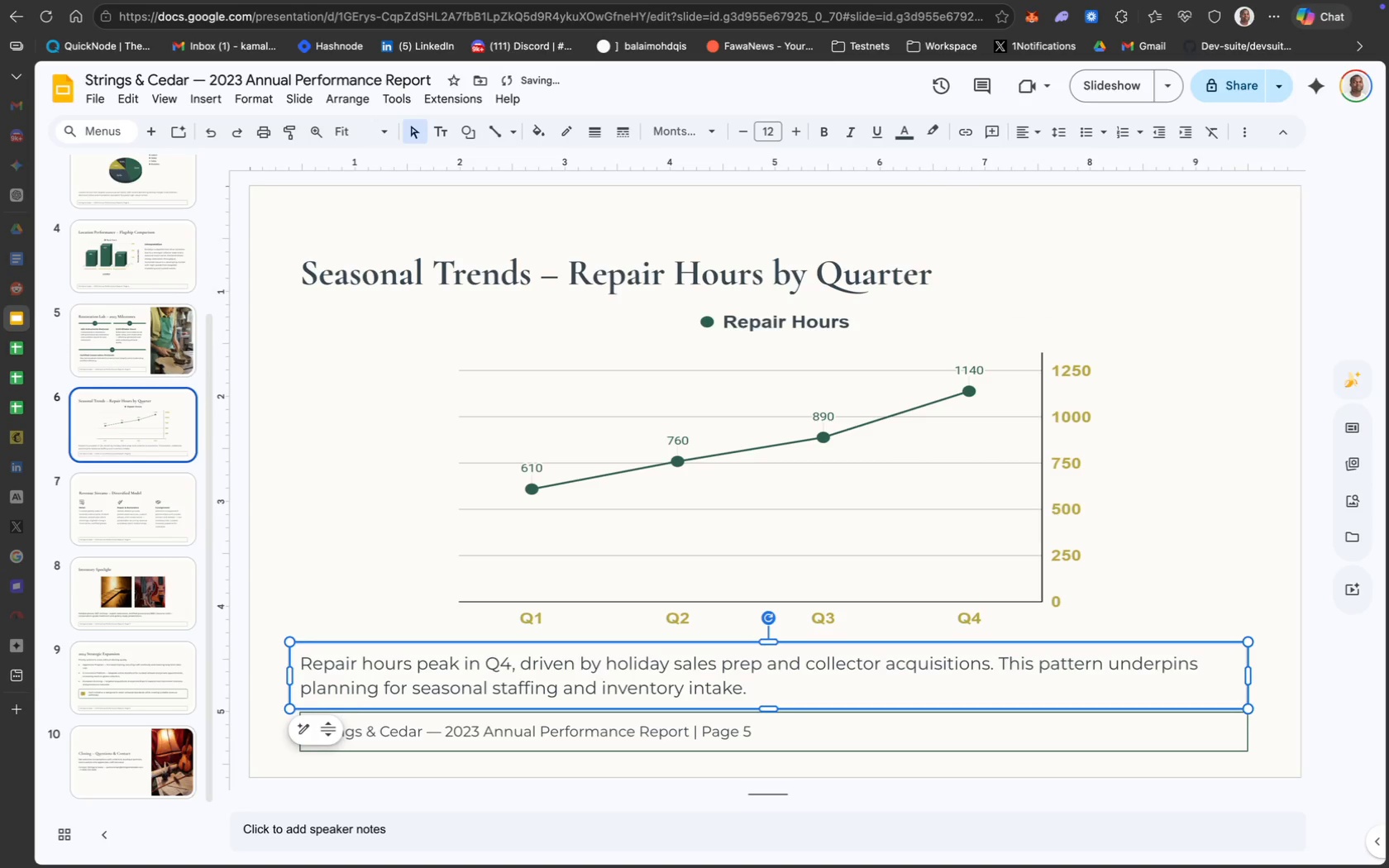 
key(ArrowUp)
 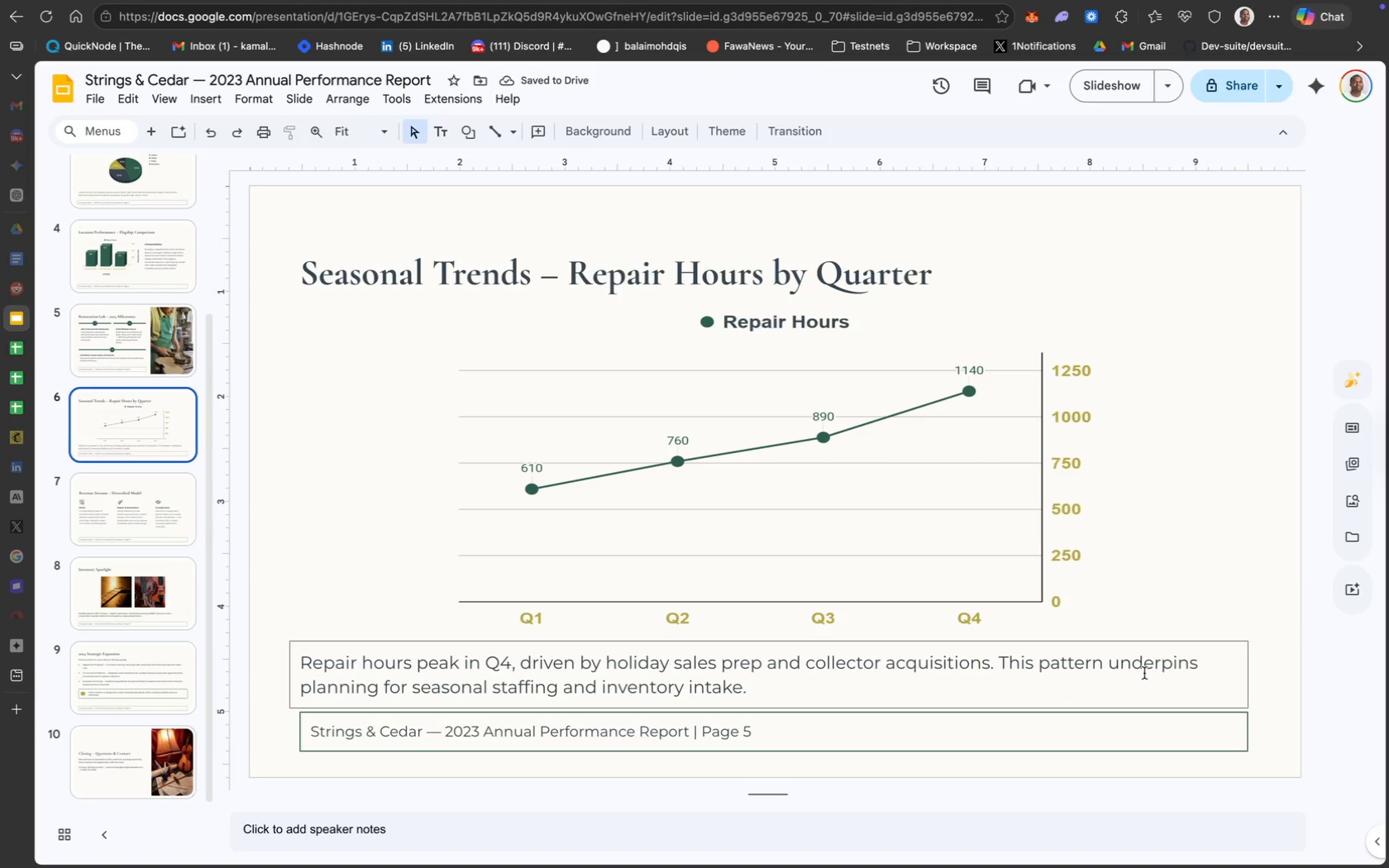 
left_click([1200, 641])
 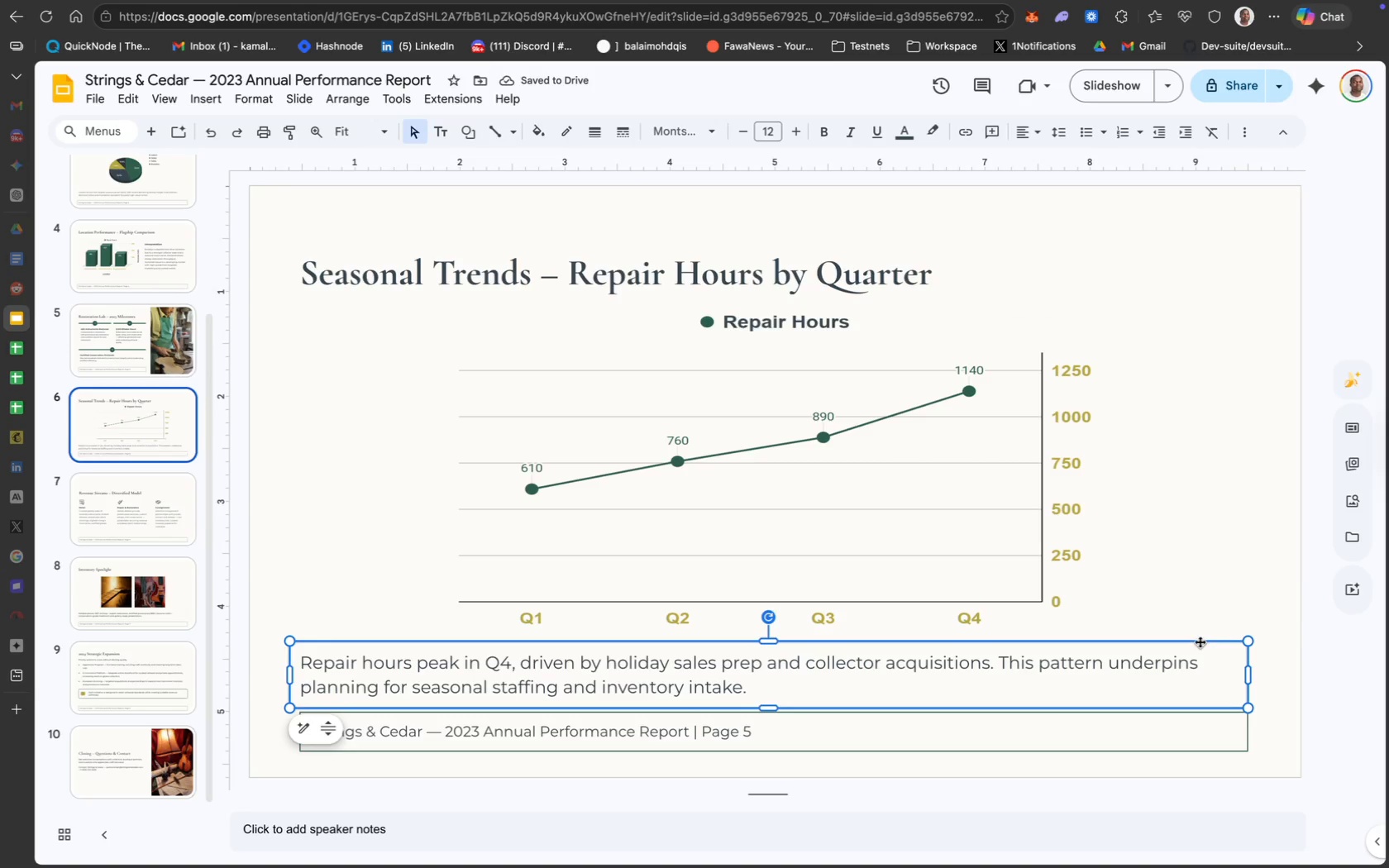 
key(ArrowUp)
 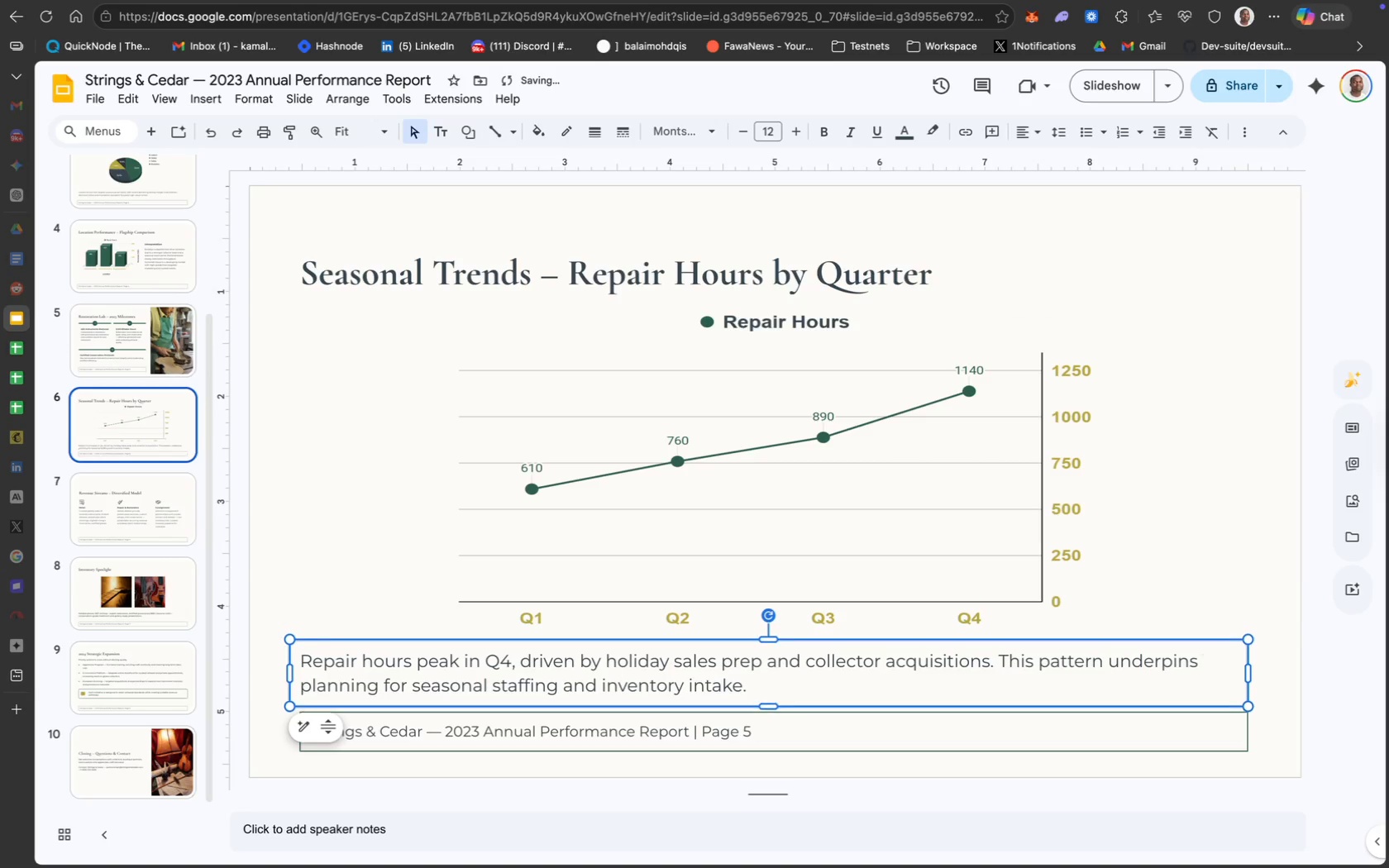 
key(ArrowUp)
 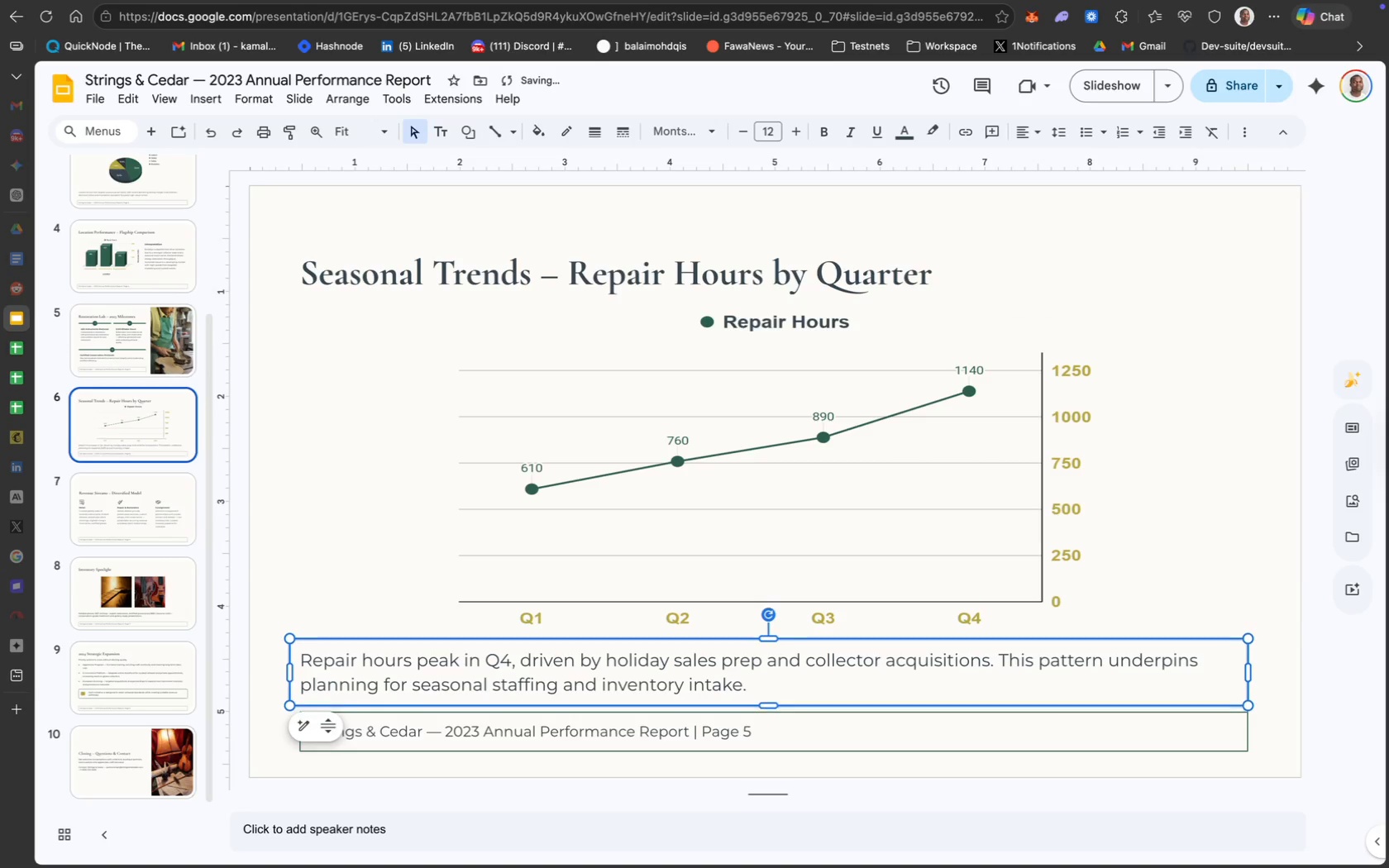 
key(ArrowUp)
 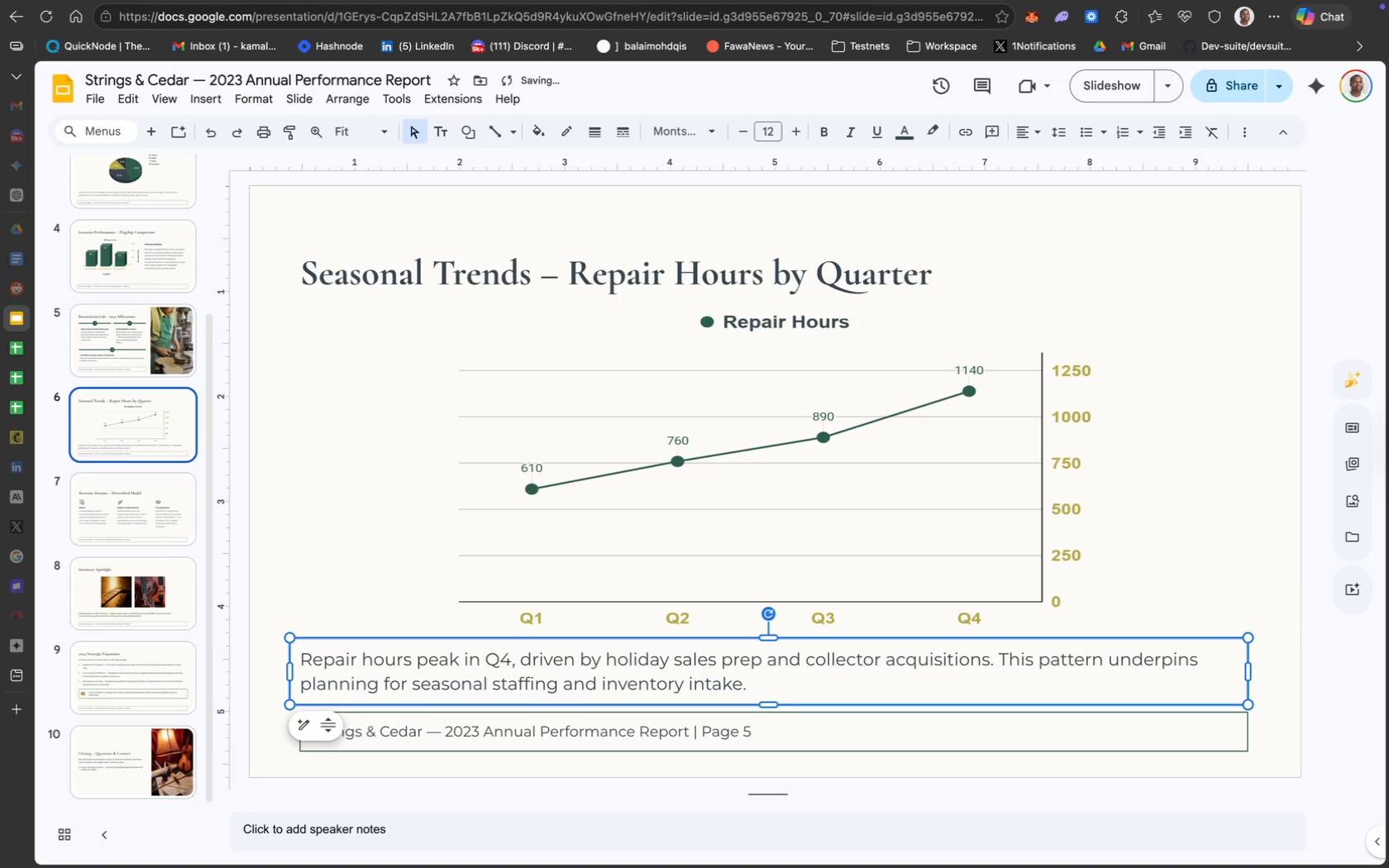 
key(ArrowUp)
 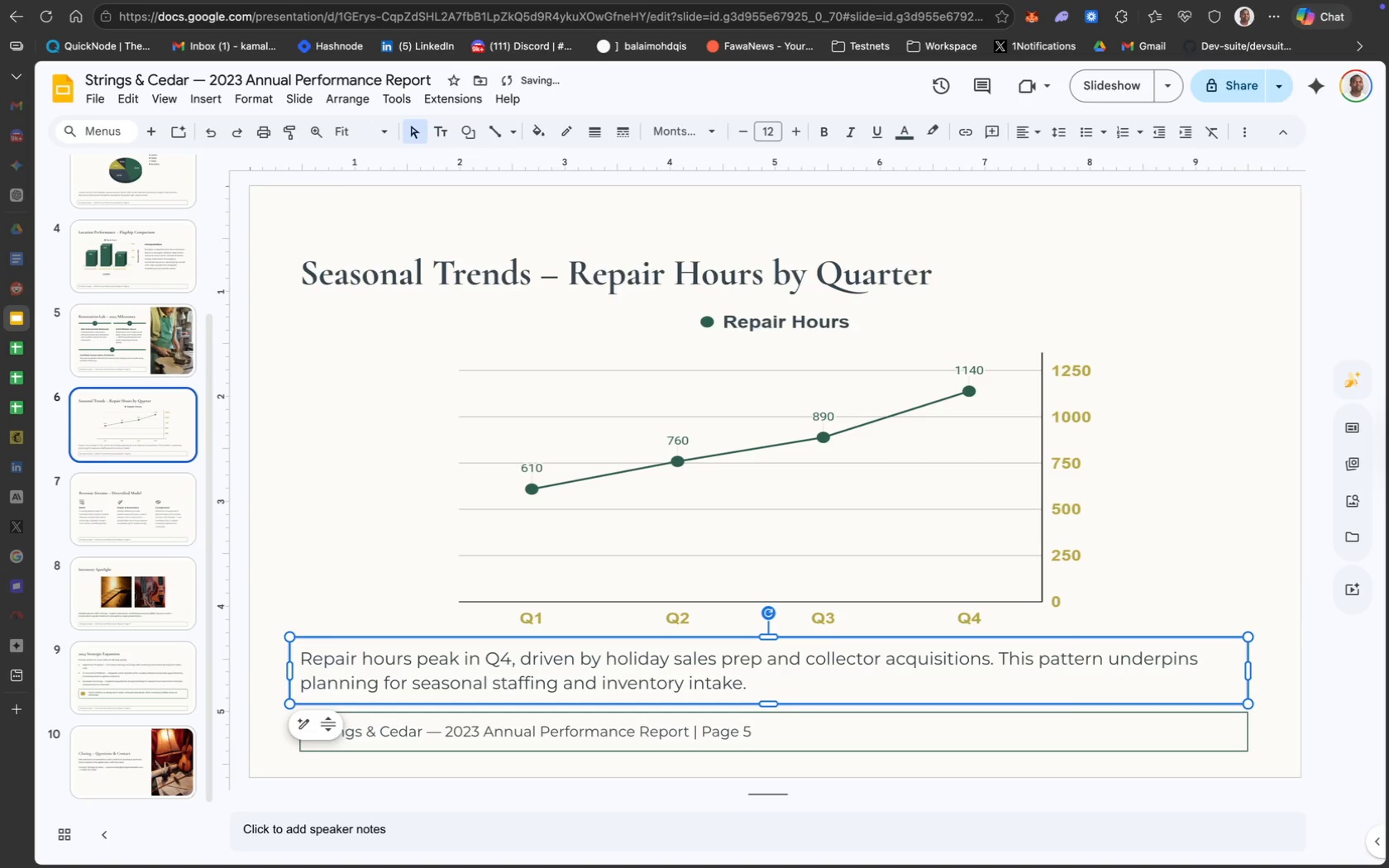 
key(ArrowUp)
 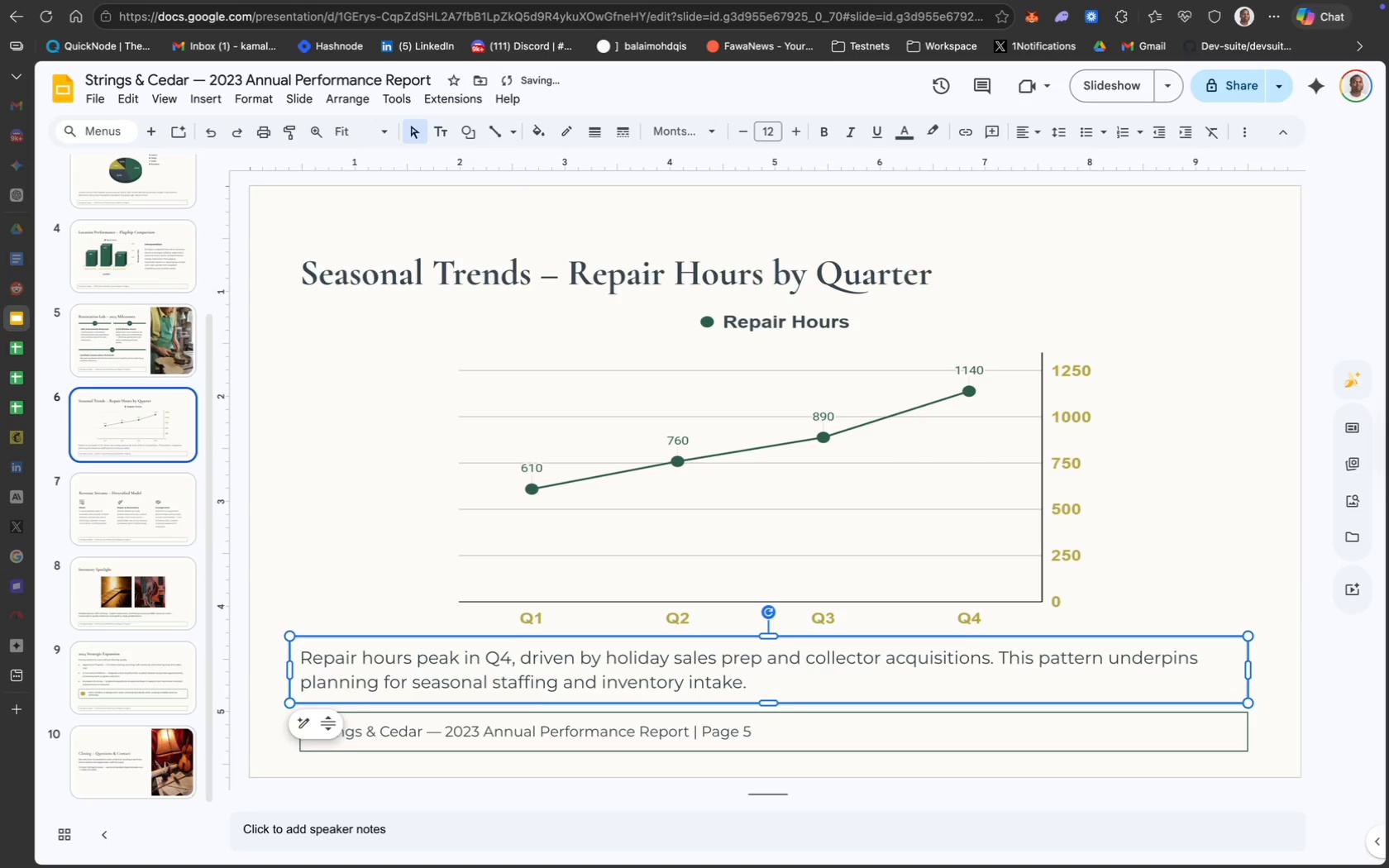 
key(ArrowUp)
 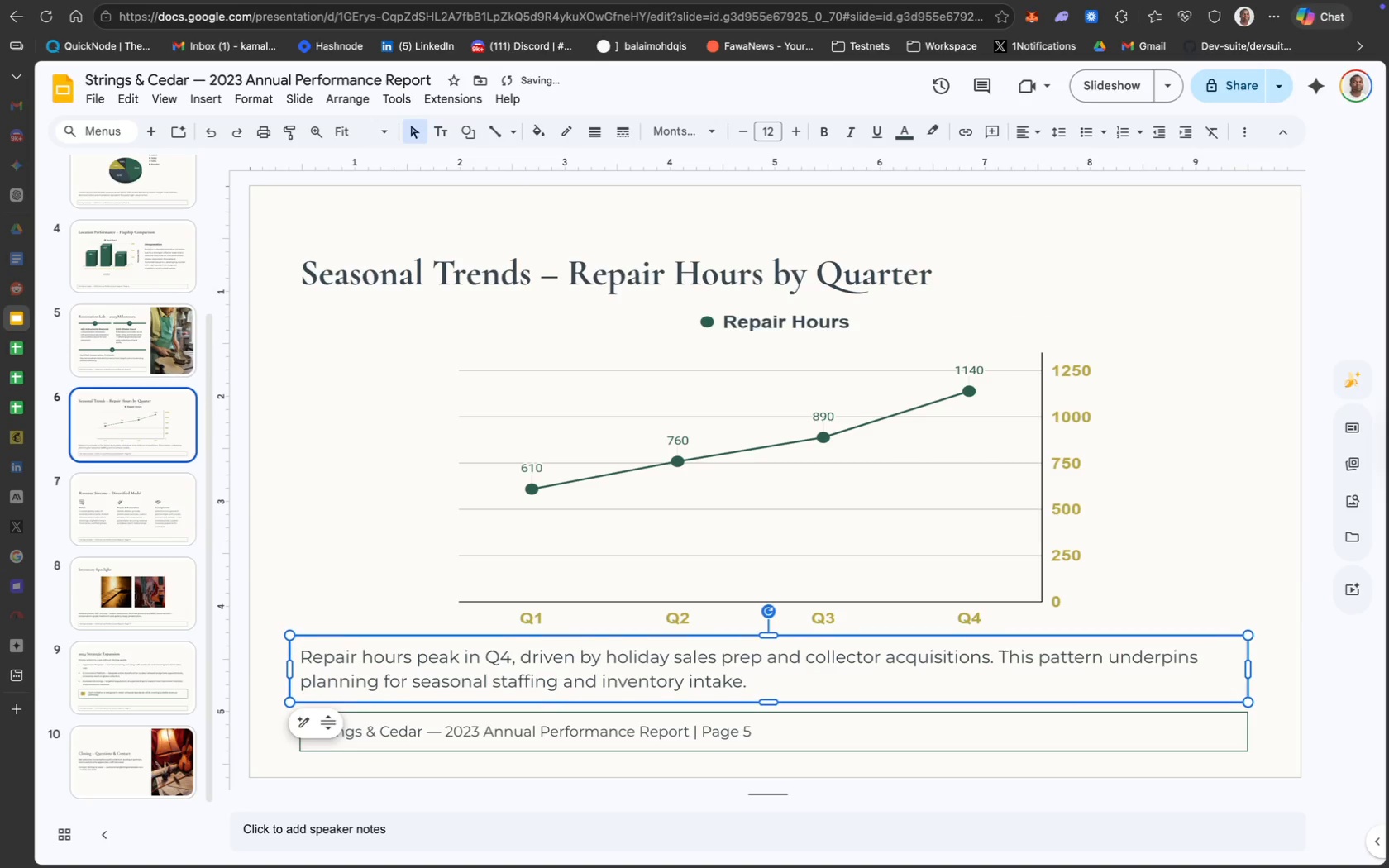 
key(ArrowUp)
 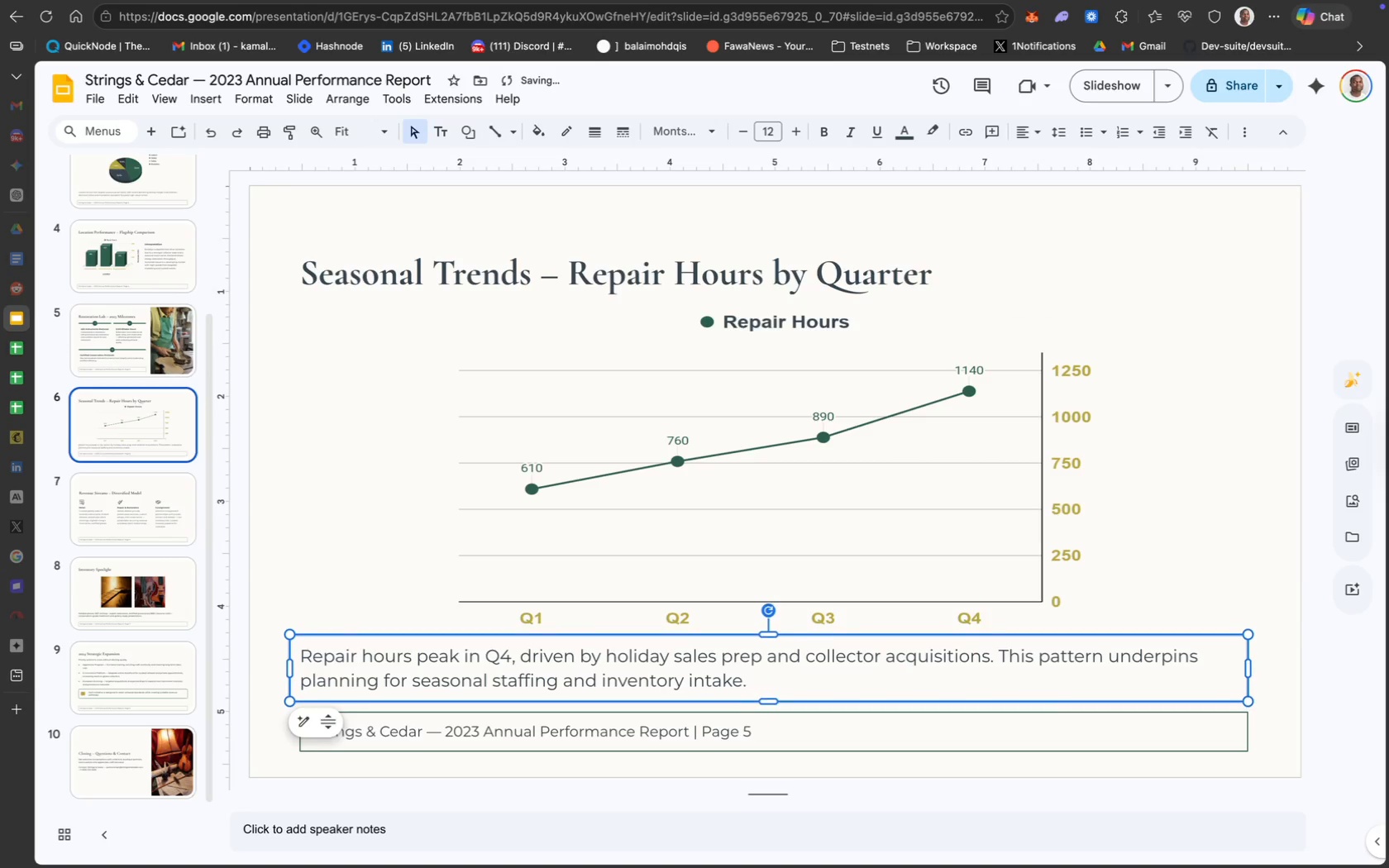 
key(ArrowUp)
 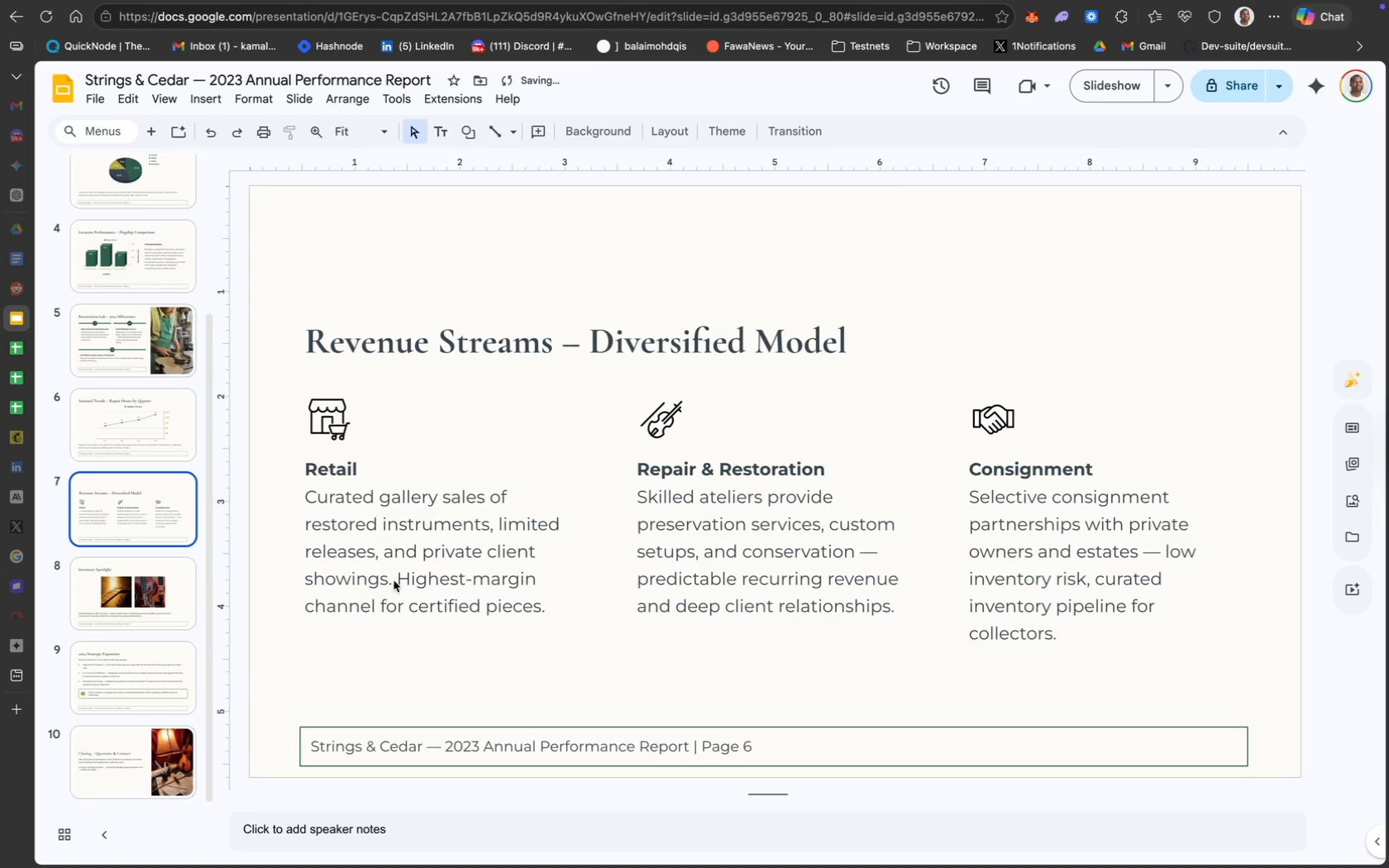 
left_click([600, 723])
 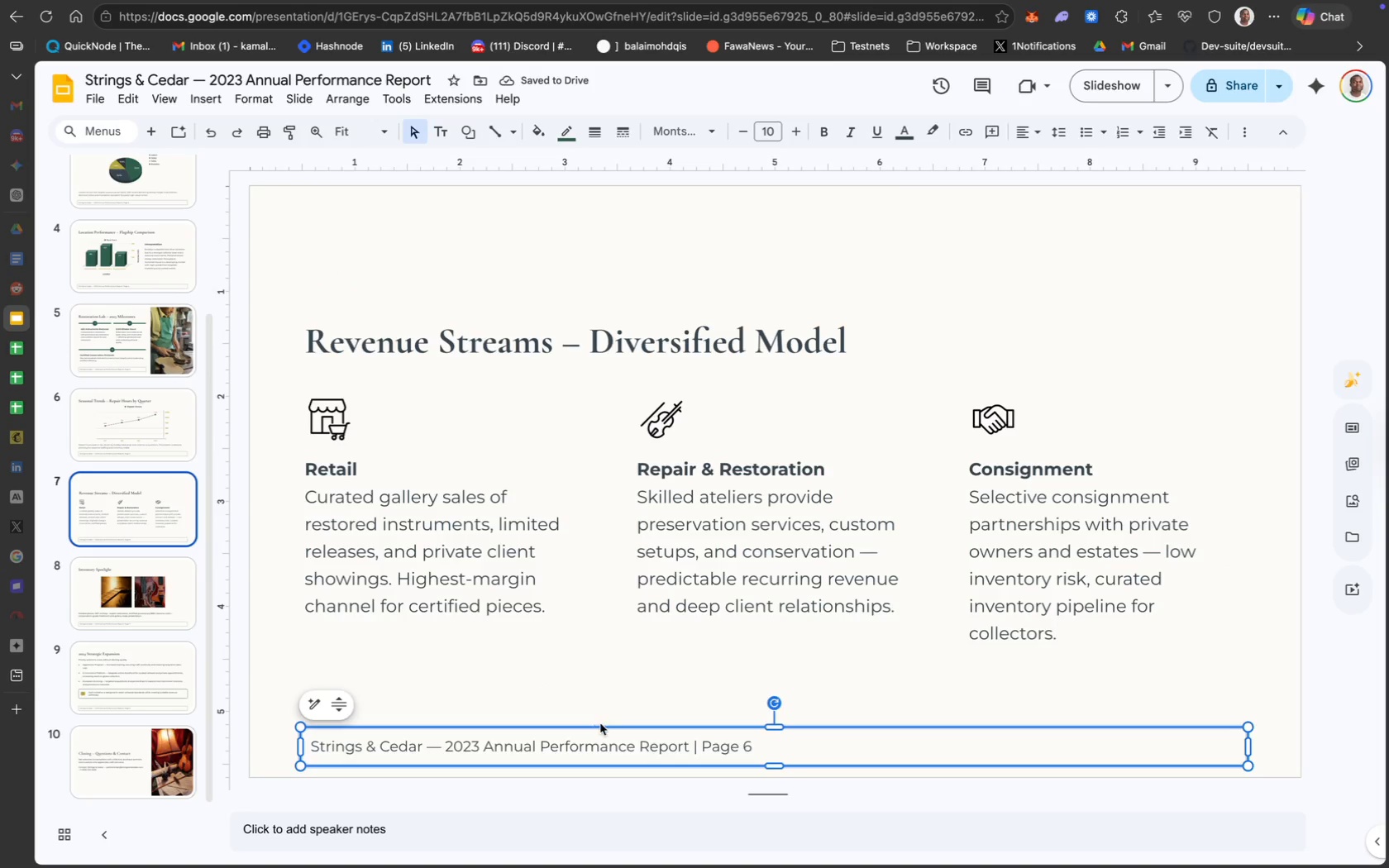 
key(Backspace)
 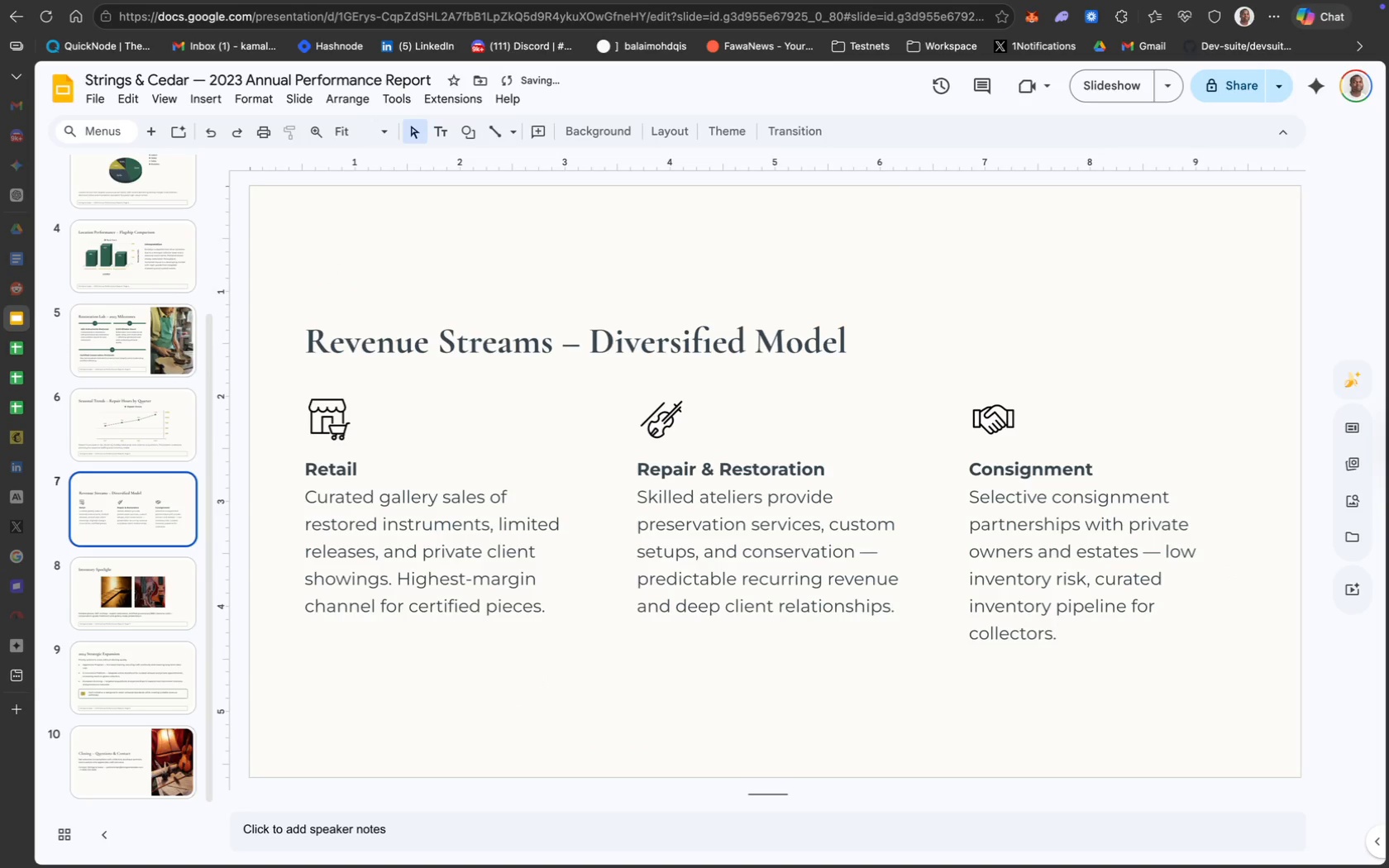 
key(Meta+CommandLeft)
 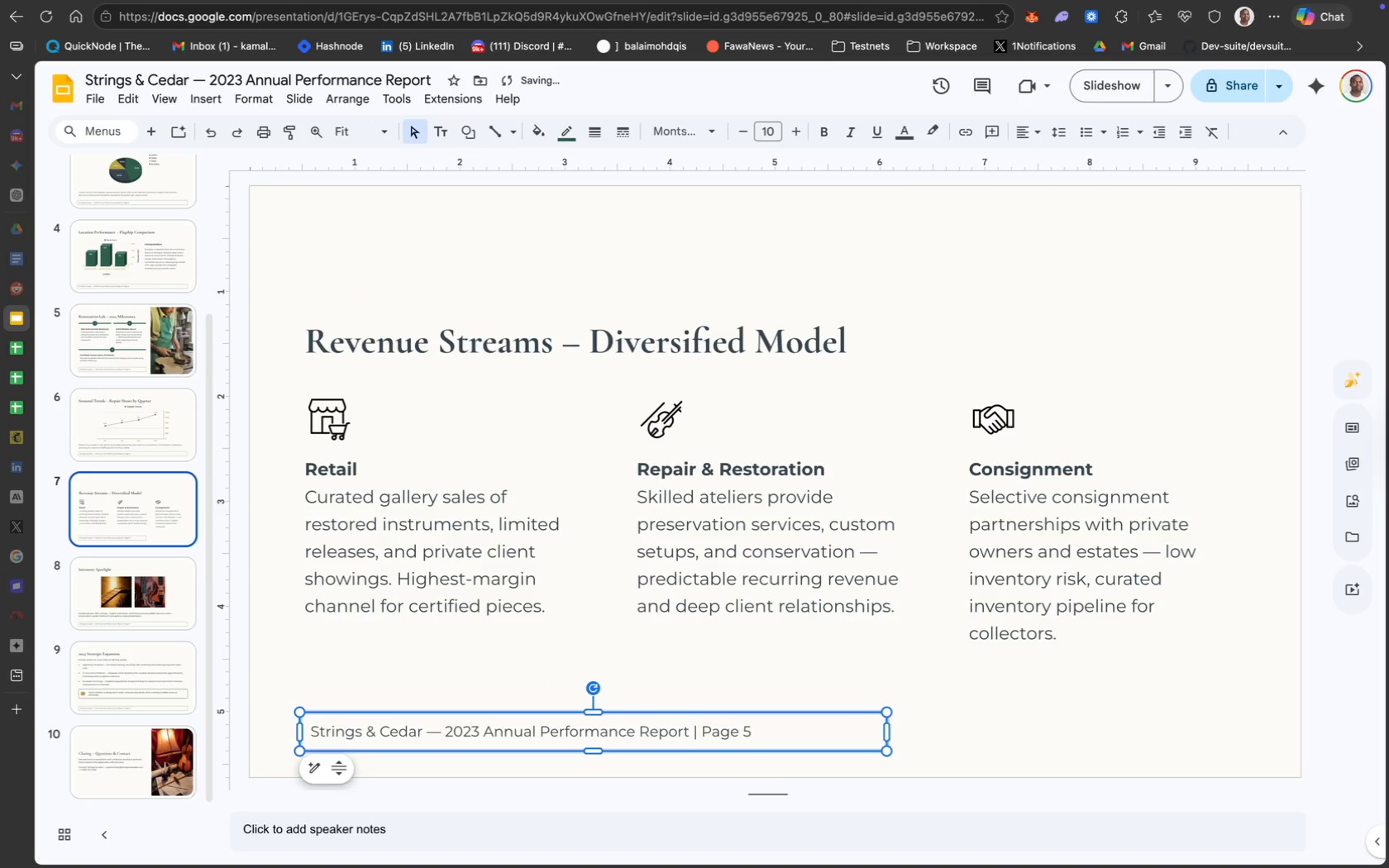 
key(Meta+V)
 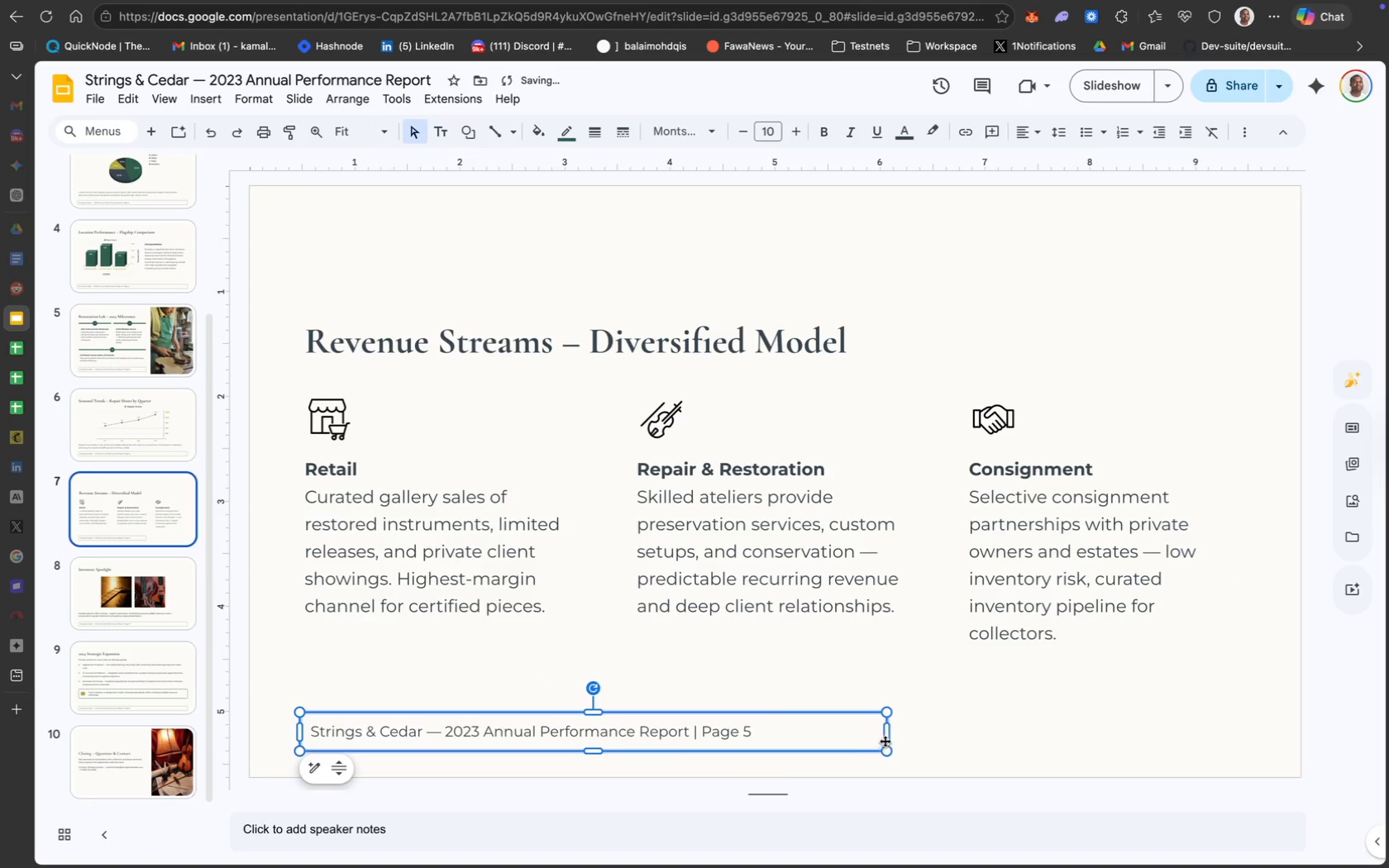 
left_click_drag(start_coordinate=[889, 737], to_coordinate=[1248, 723])
 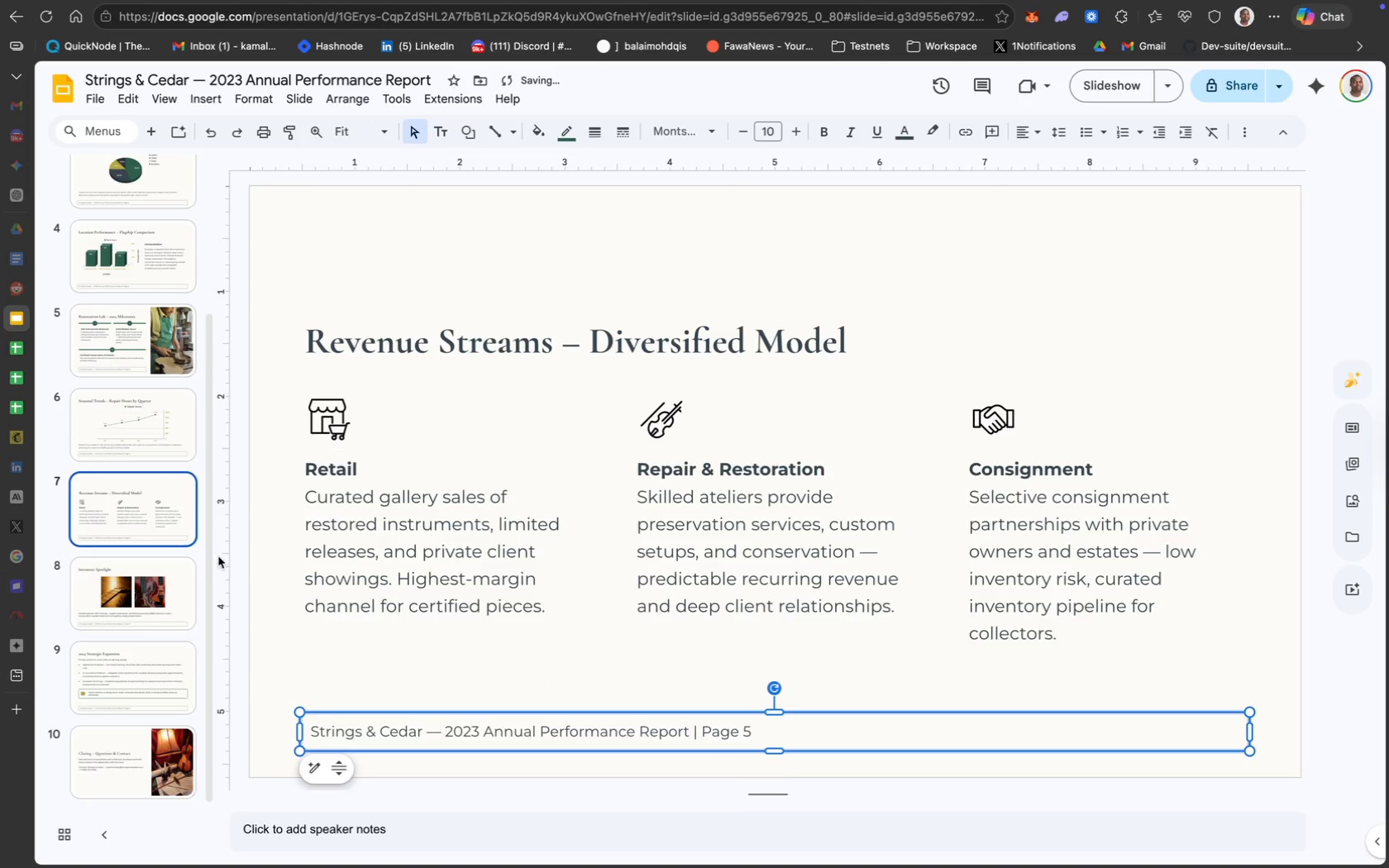 
left_click([177, 569])
 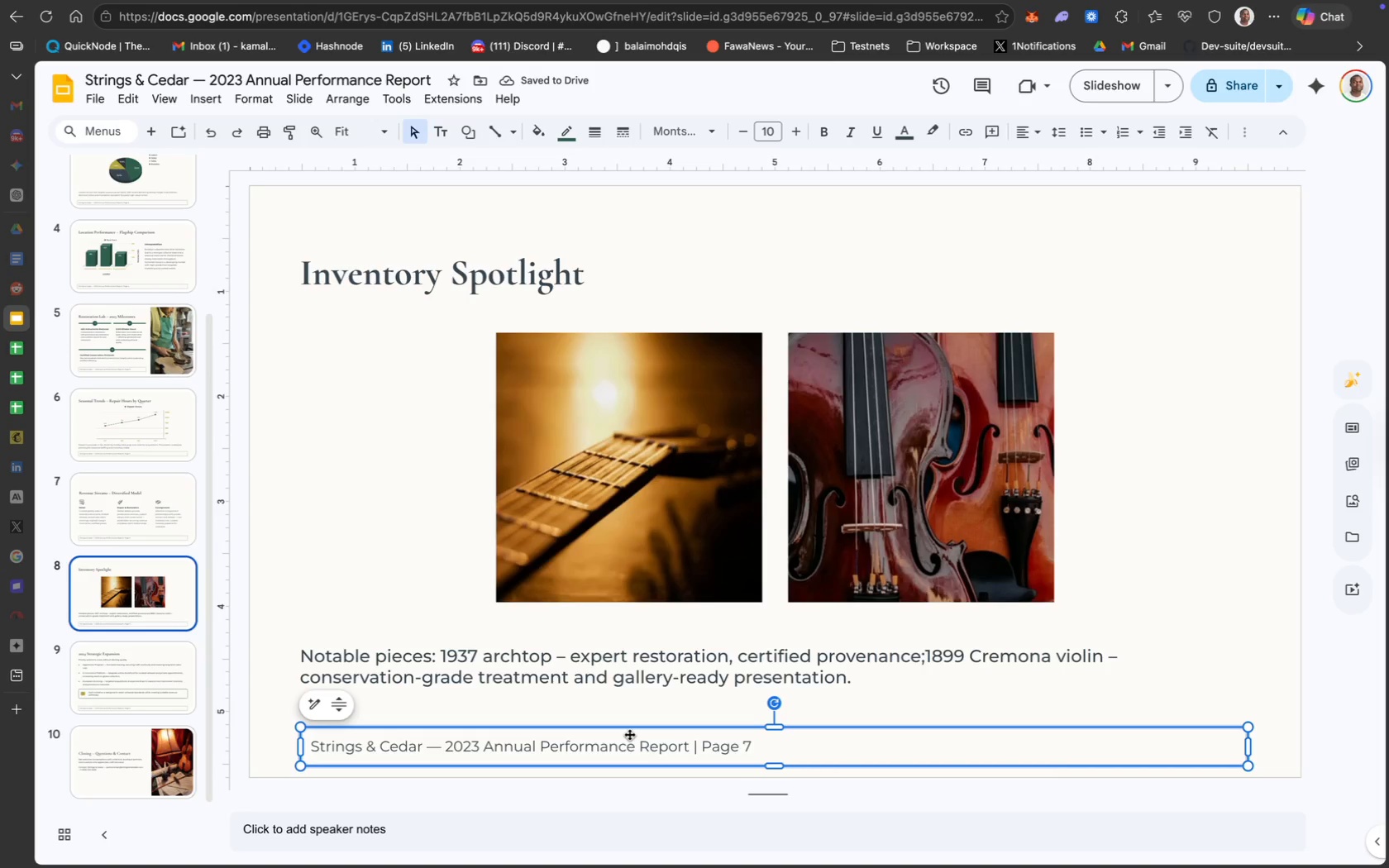 
key(Backspace)
 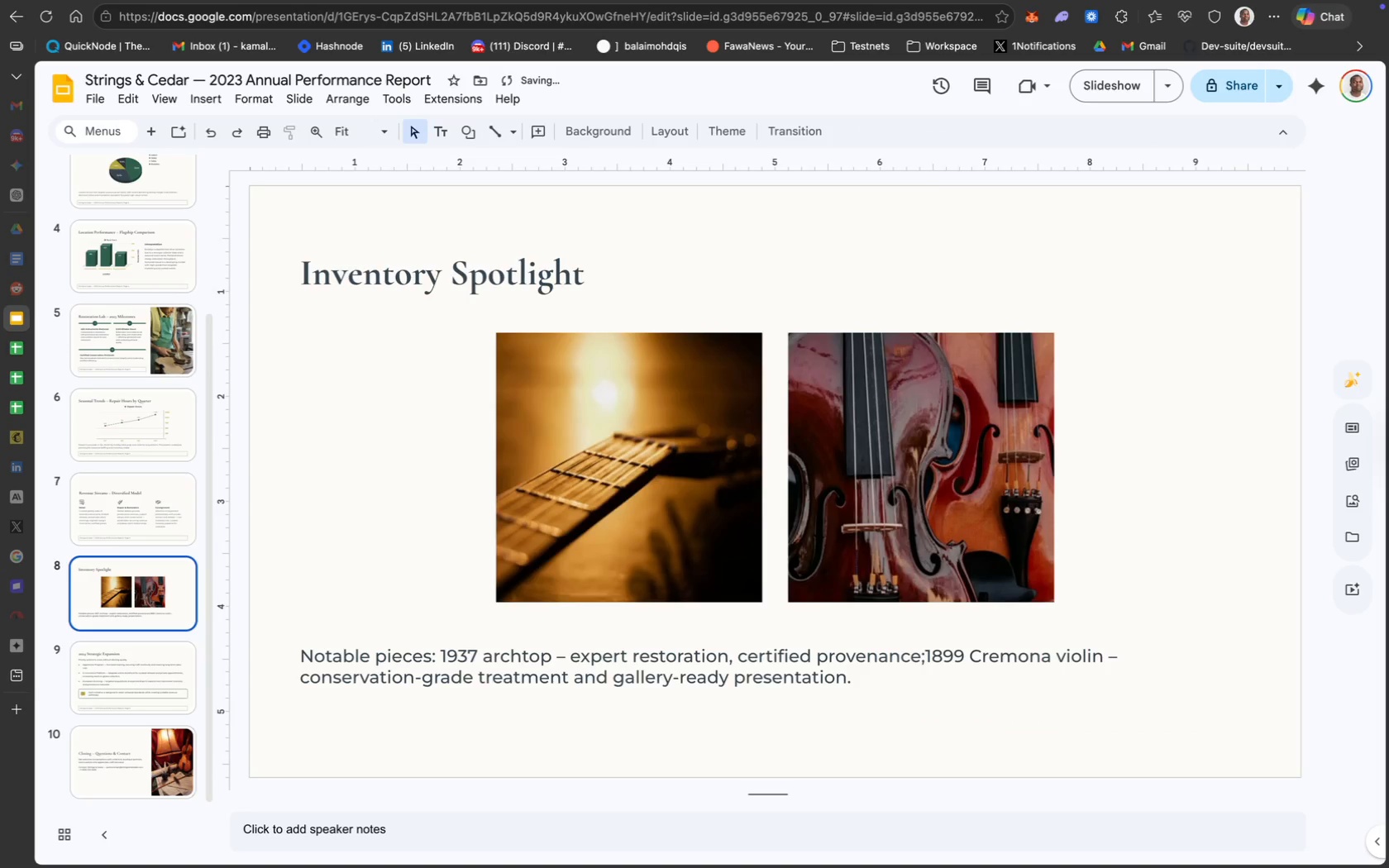 
key(Meta+CommandLeft)
 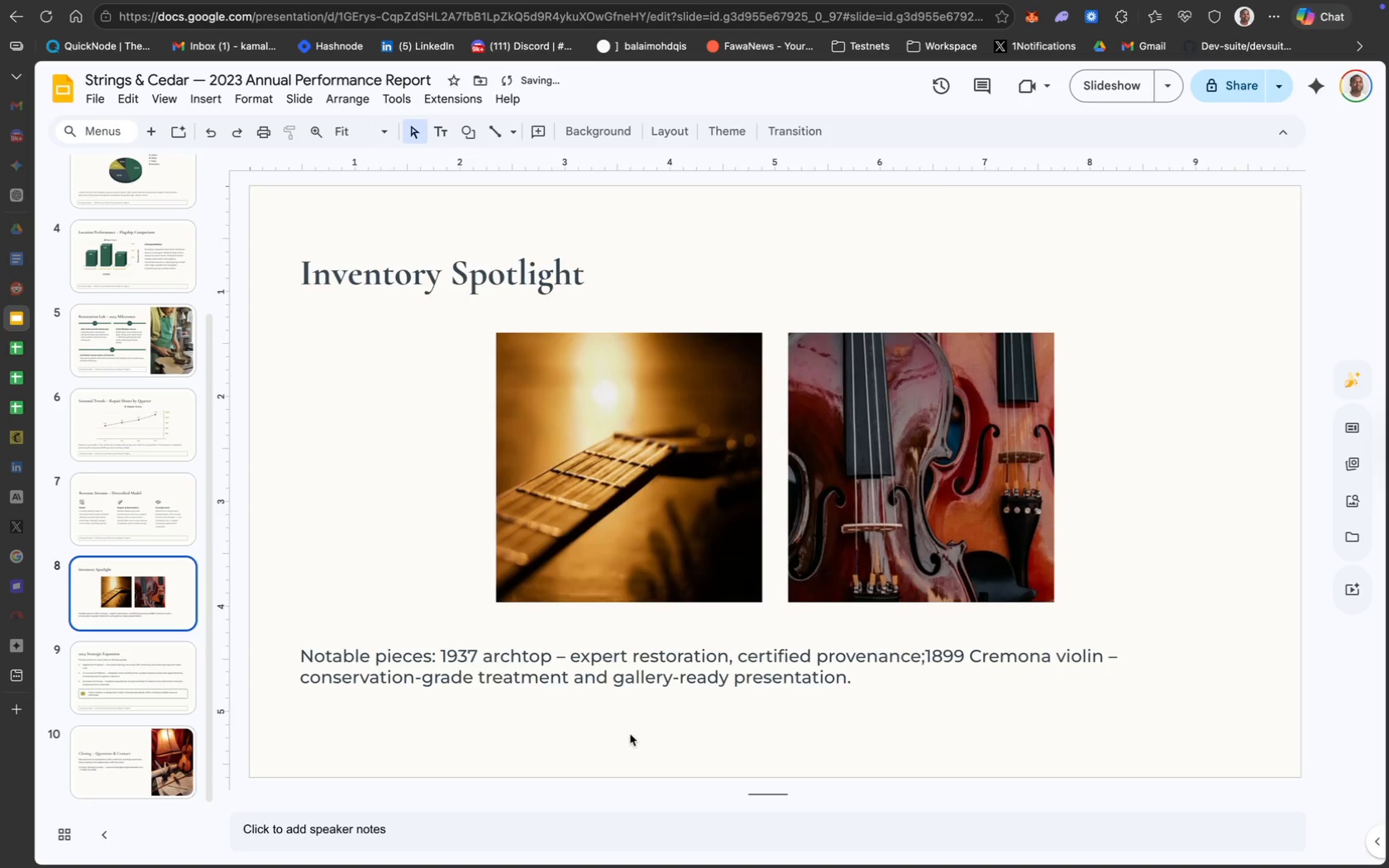 
key(Meta+V)
 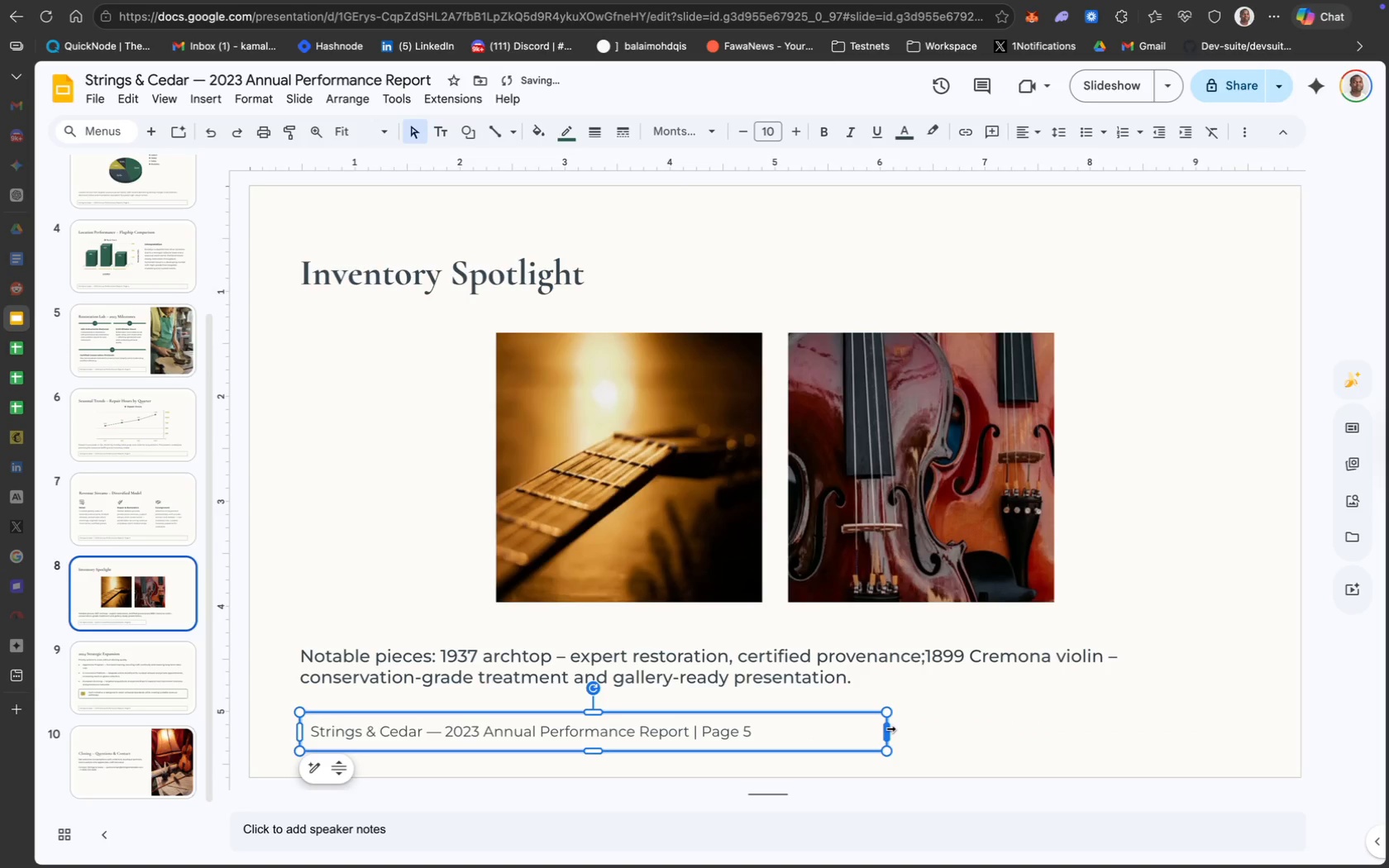 
left_click_drag(start_coordinate=[890, 728], to_coordinate=[1246, 734])
 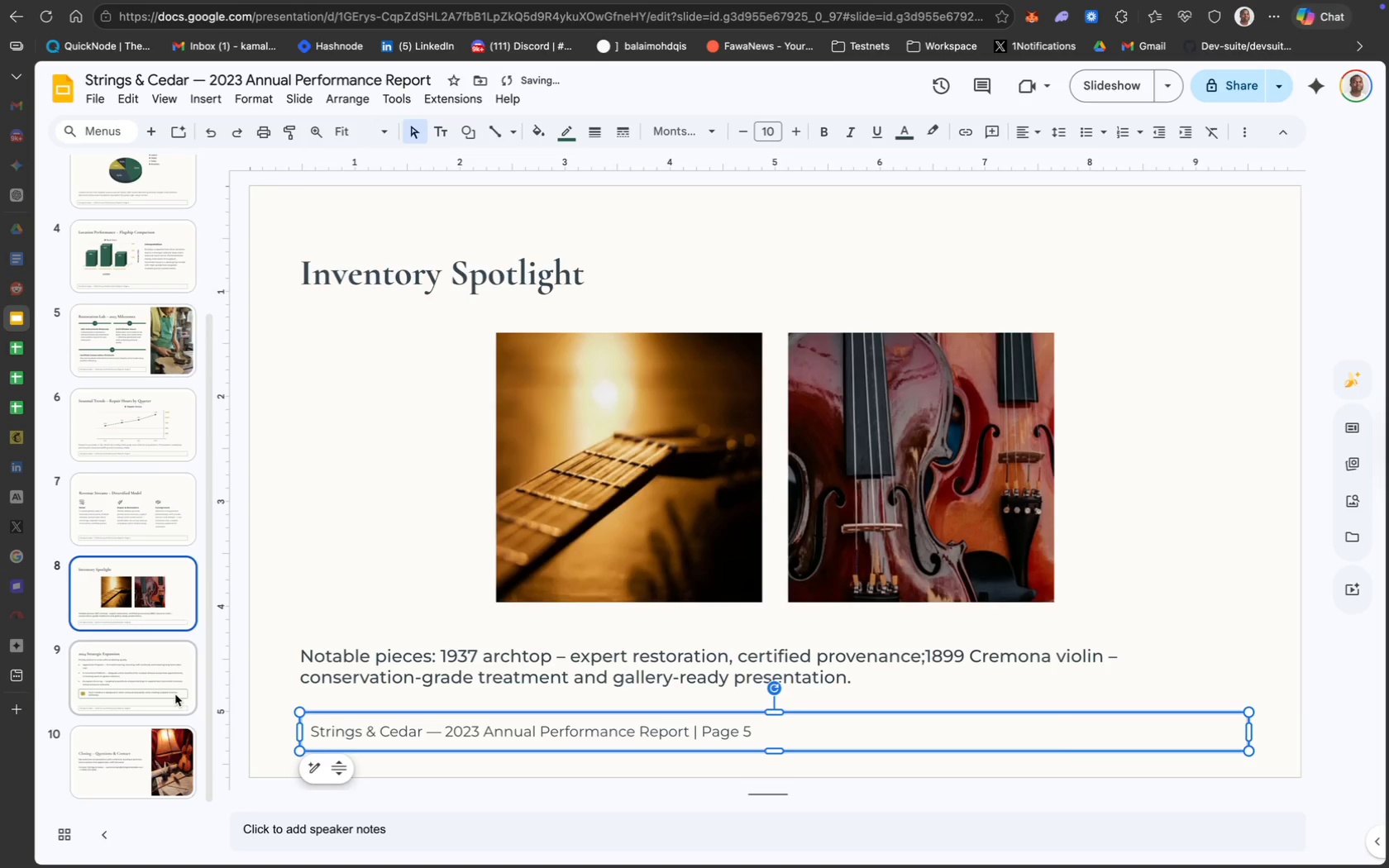 
left_click([136, 680])
 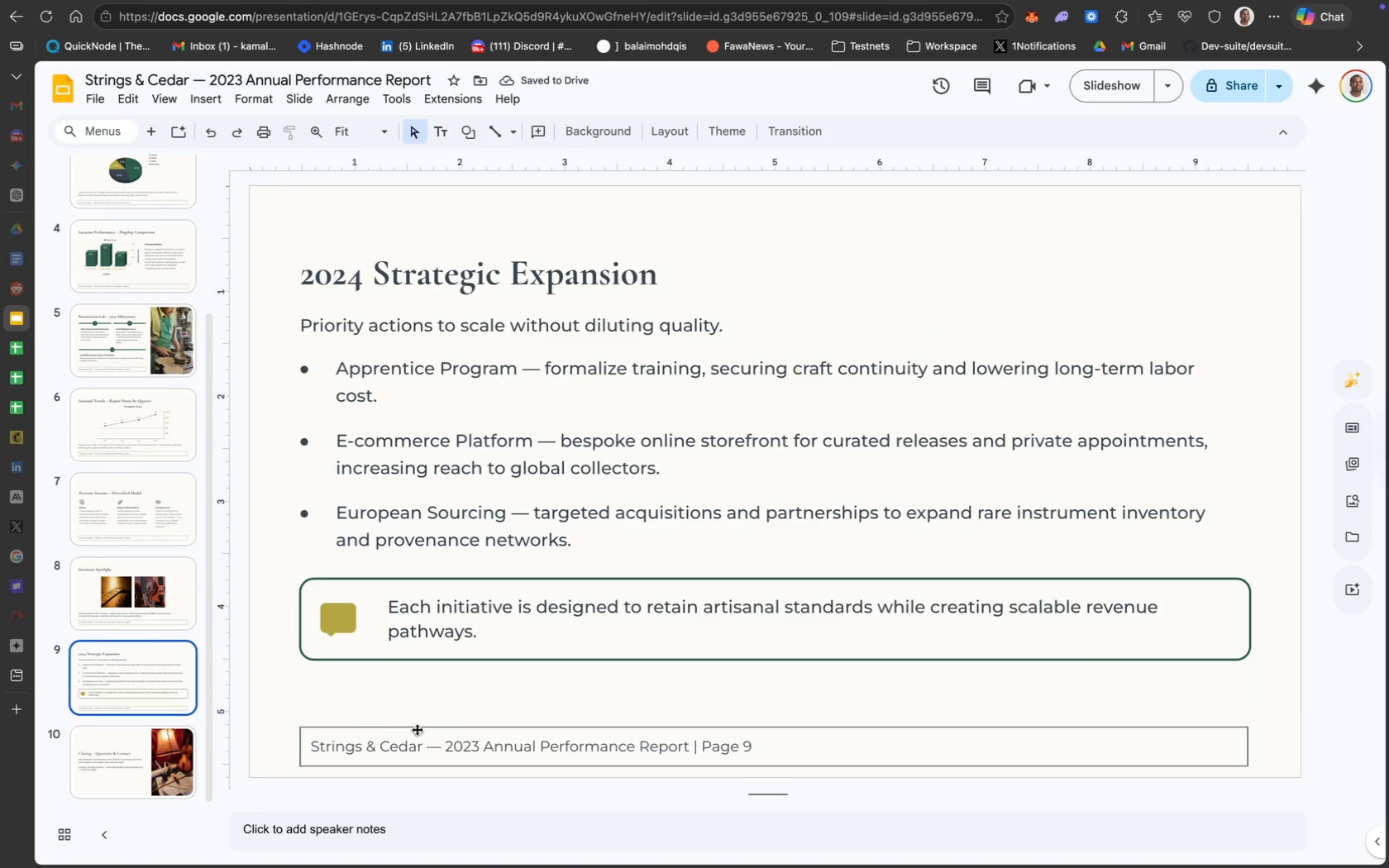 
left_click([442, 728])
 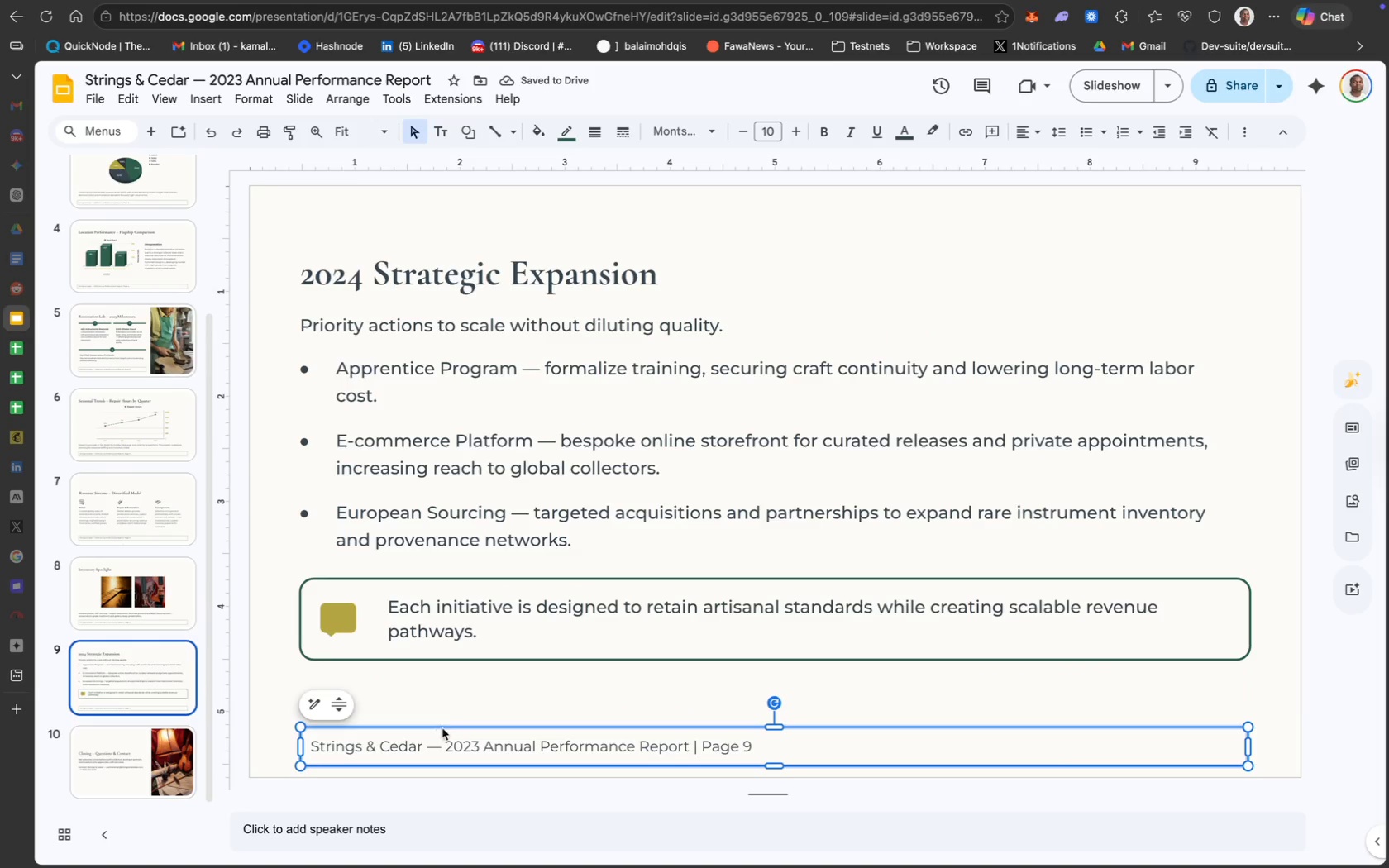 
key(Backspace)
 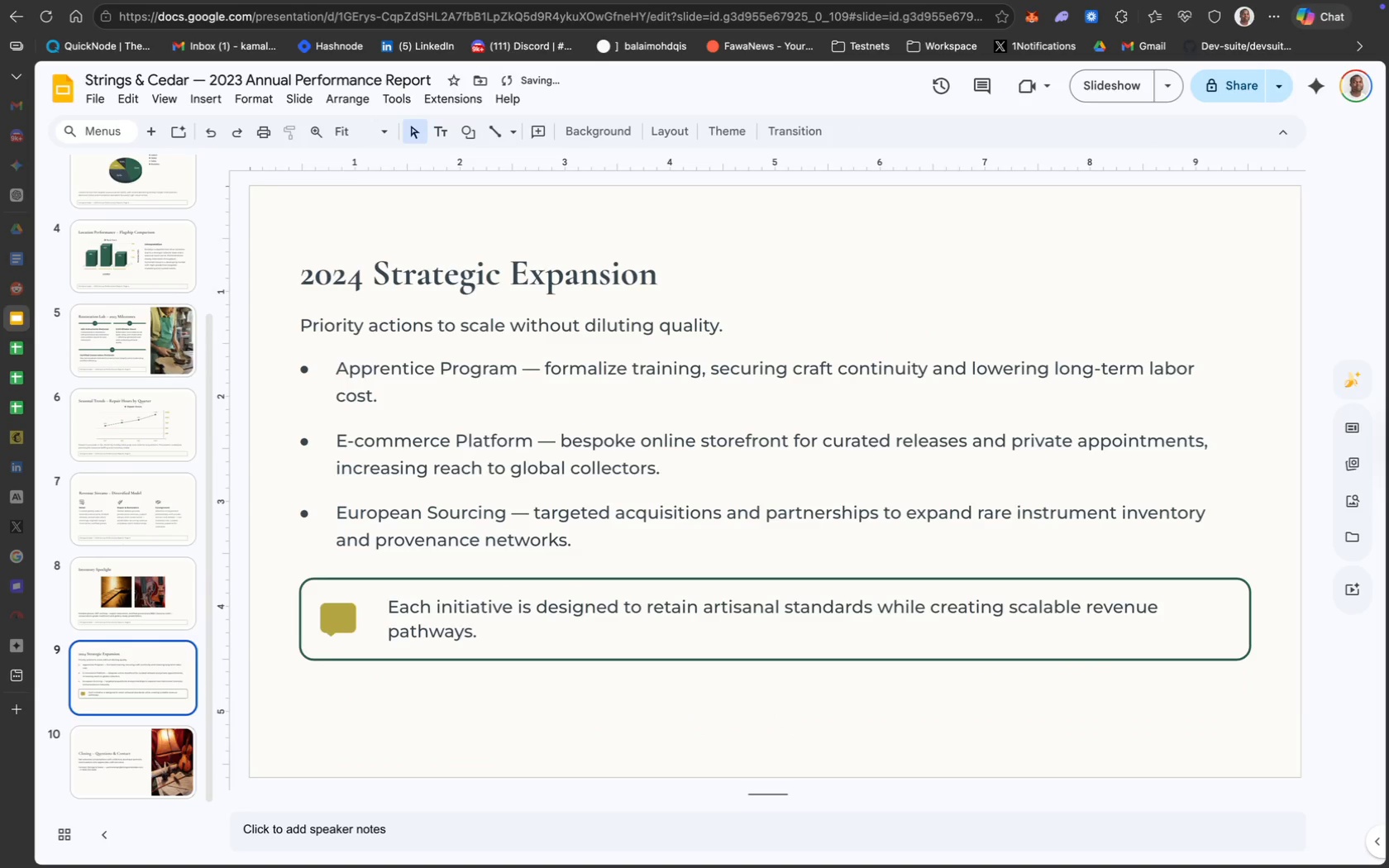 
key(Meta+CommandLeft)
 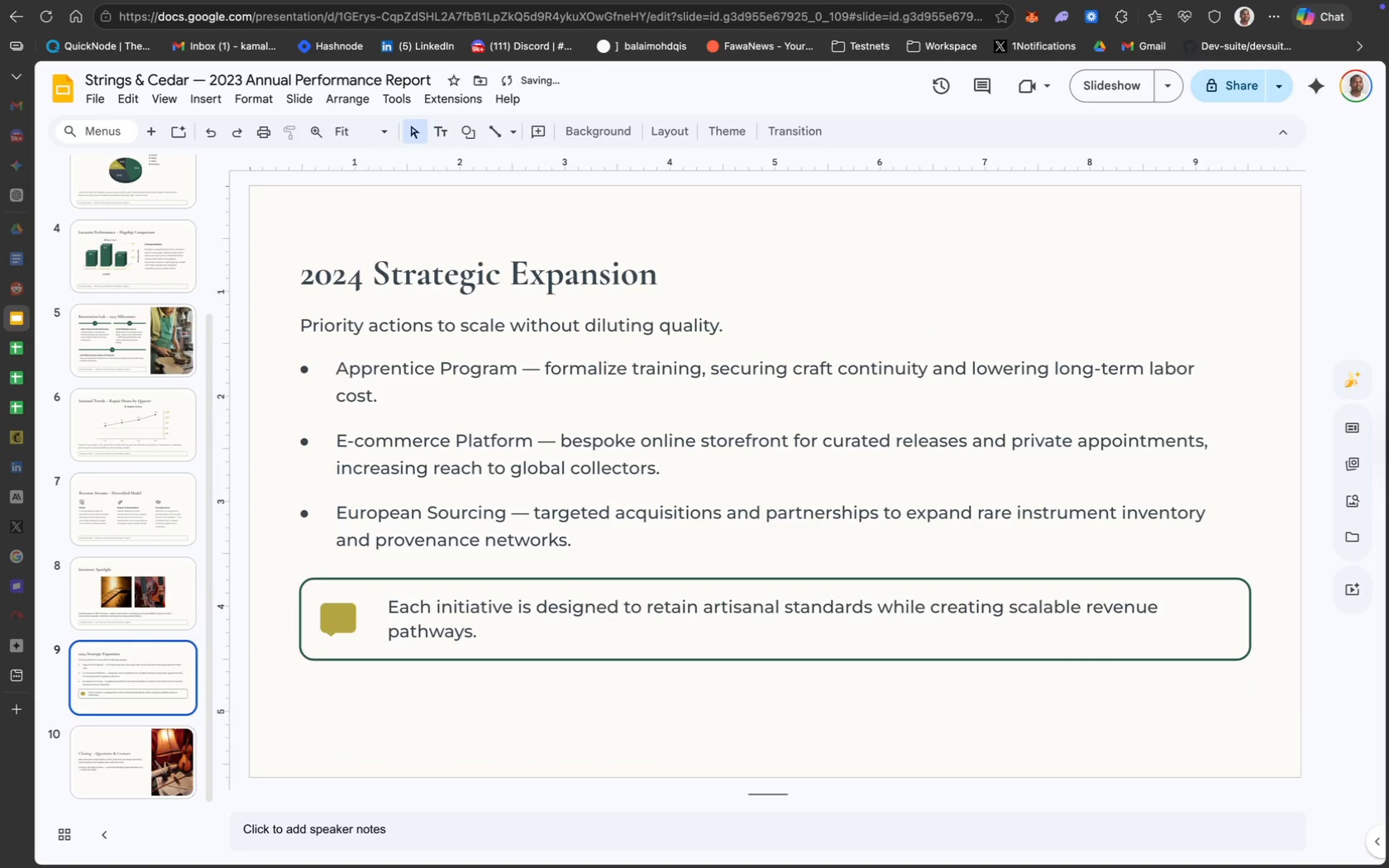 
key(Meta+V)
 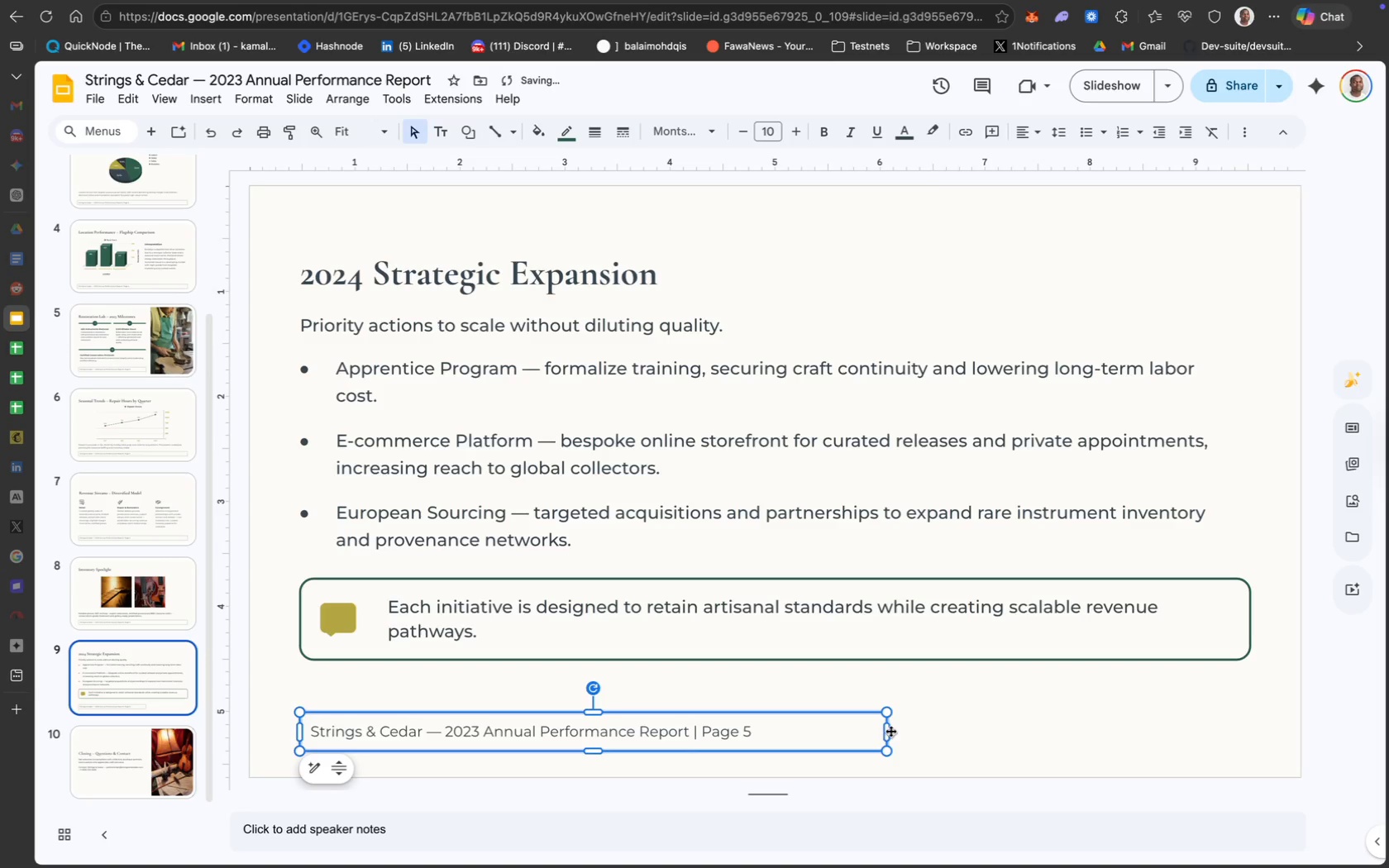 
left_click([890, 731])
 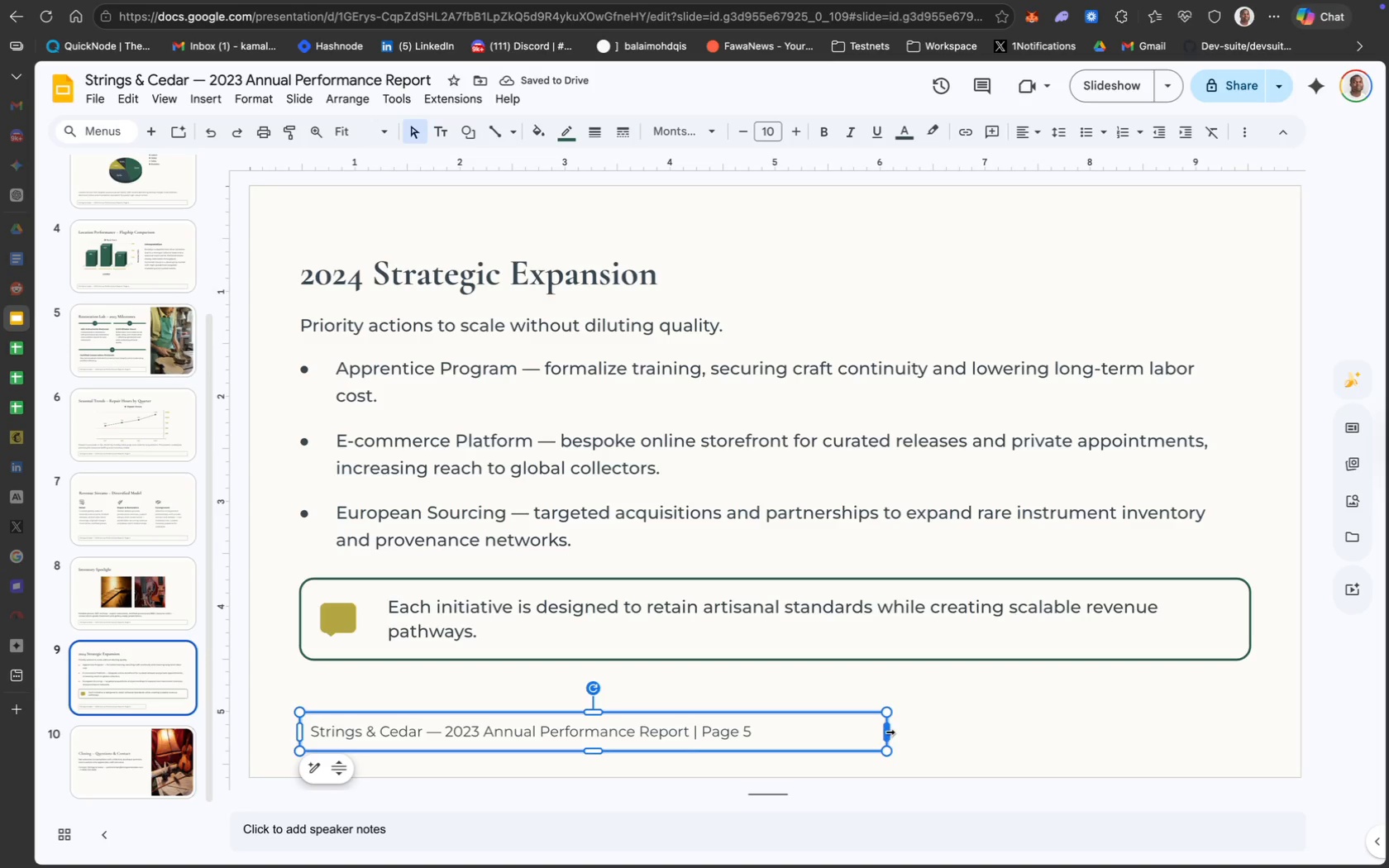 
left_click_drag(start_coordinate=[890, 730], to_coordinate=[1082, 732])
 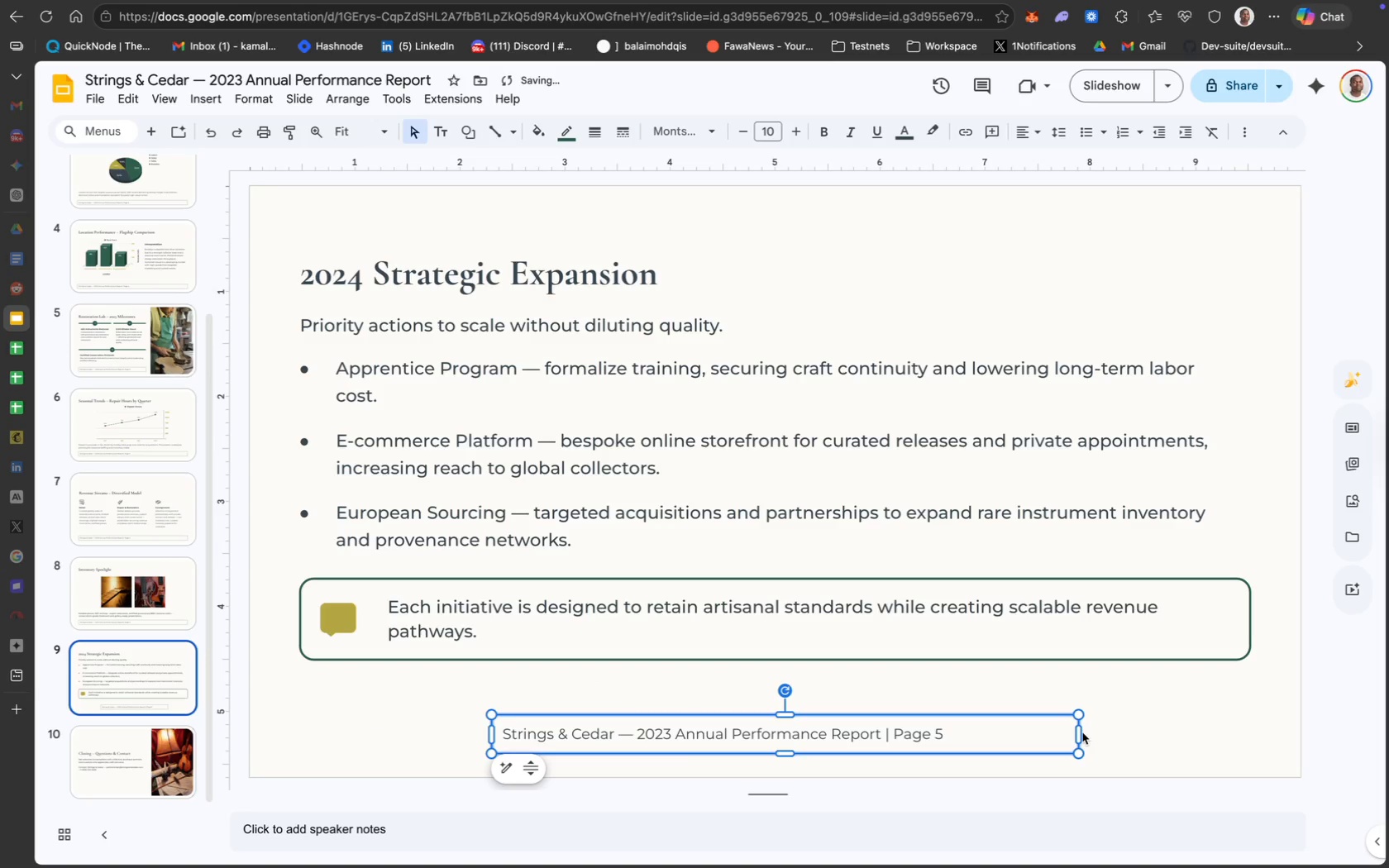 
key(Meta+Z)
 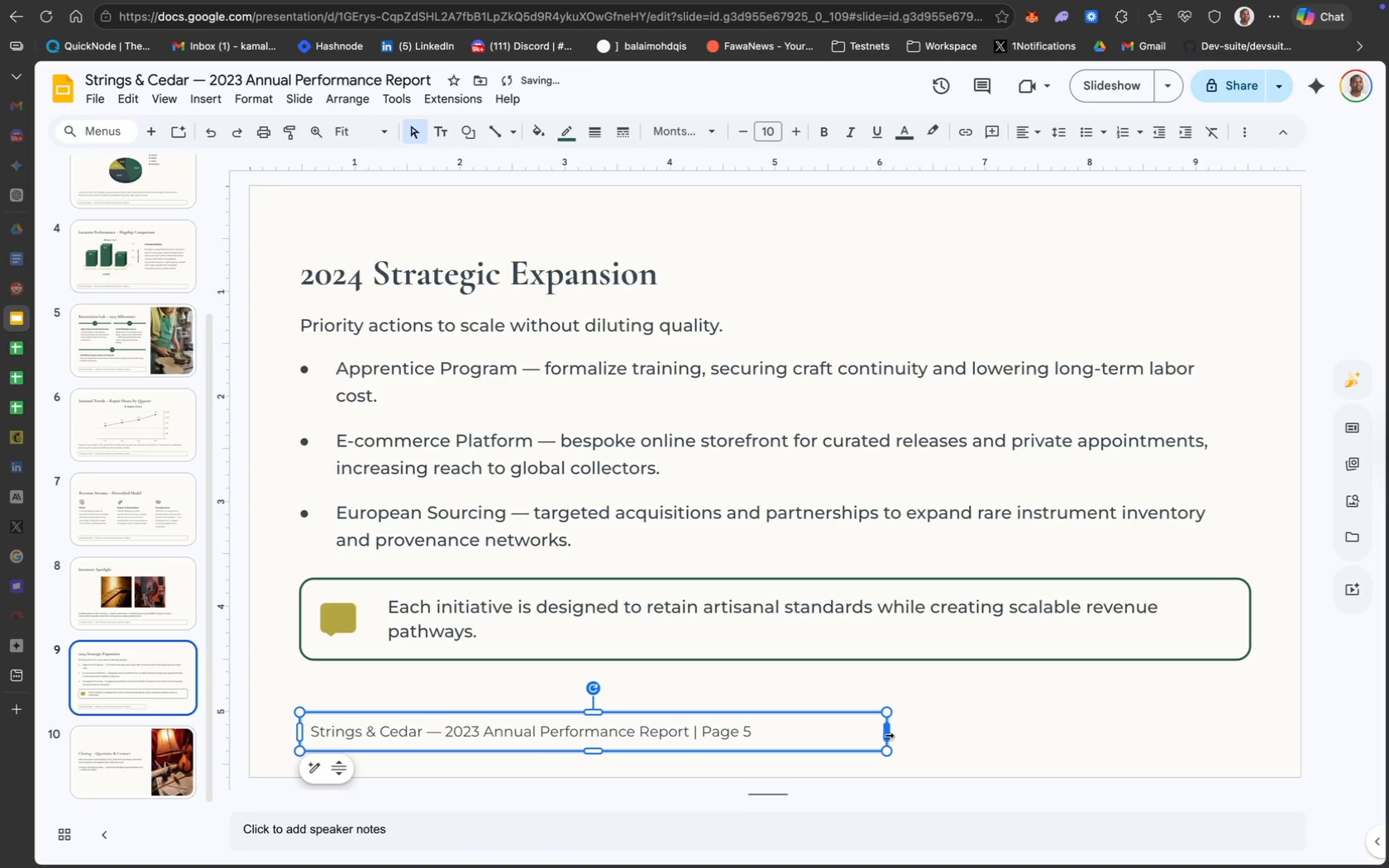 
left_click_drag(start_coordinate=[887, 730], to_coordinate=[1251, 727])
 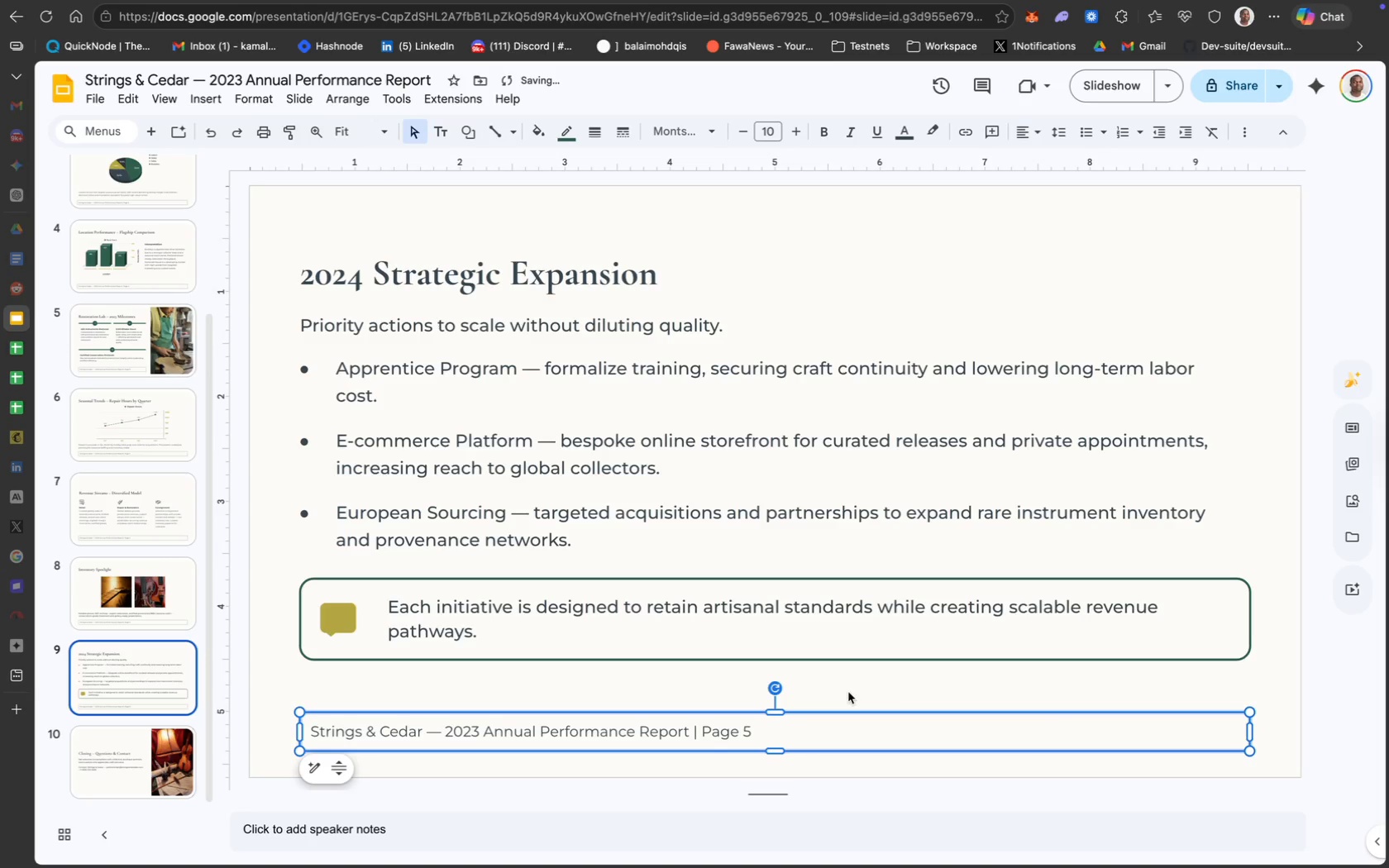 
left_click([154, 751])
 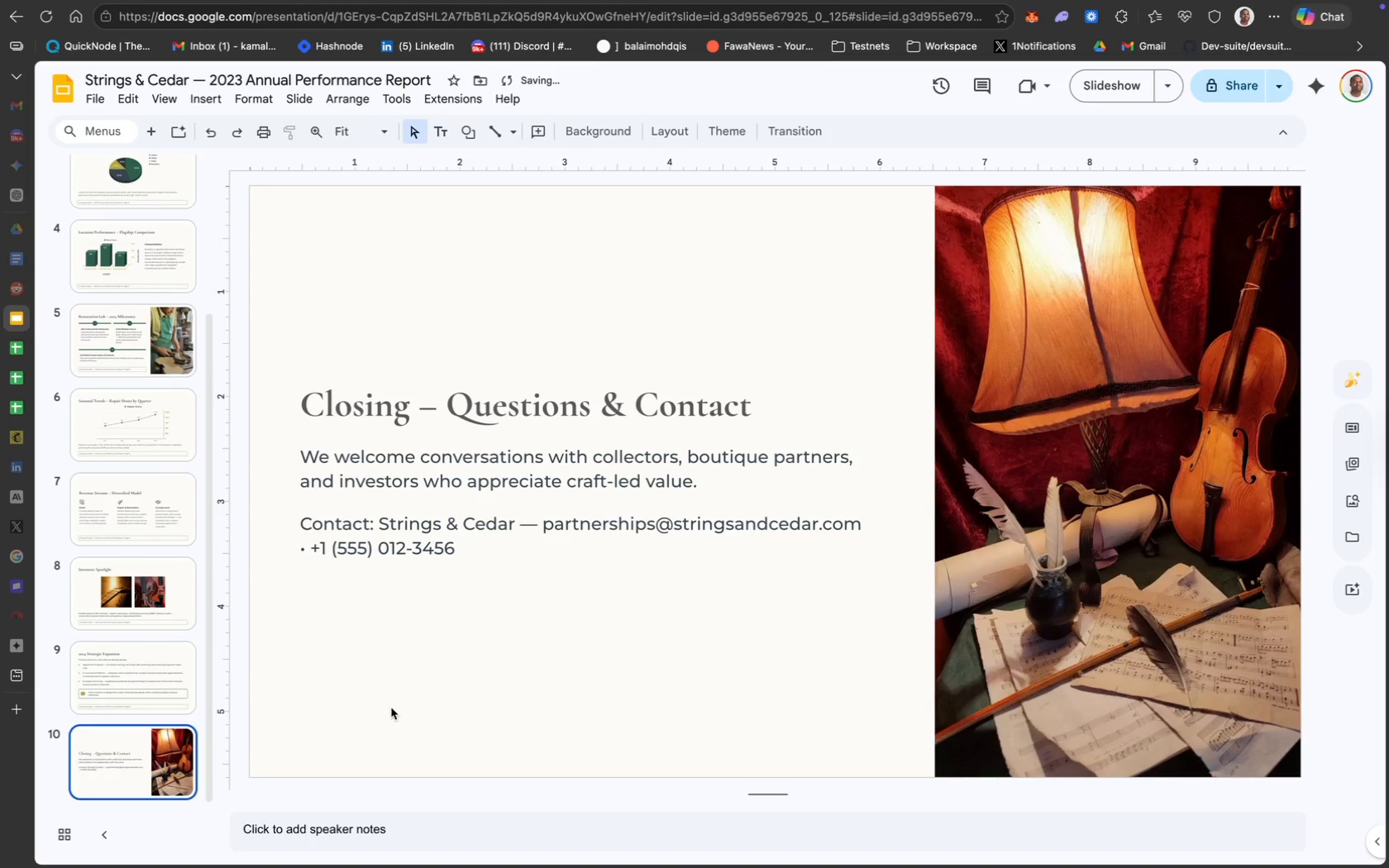 
key(Meta+CommandLeft)
 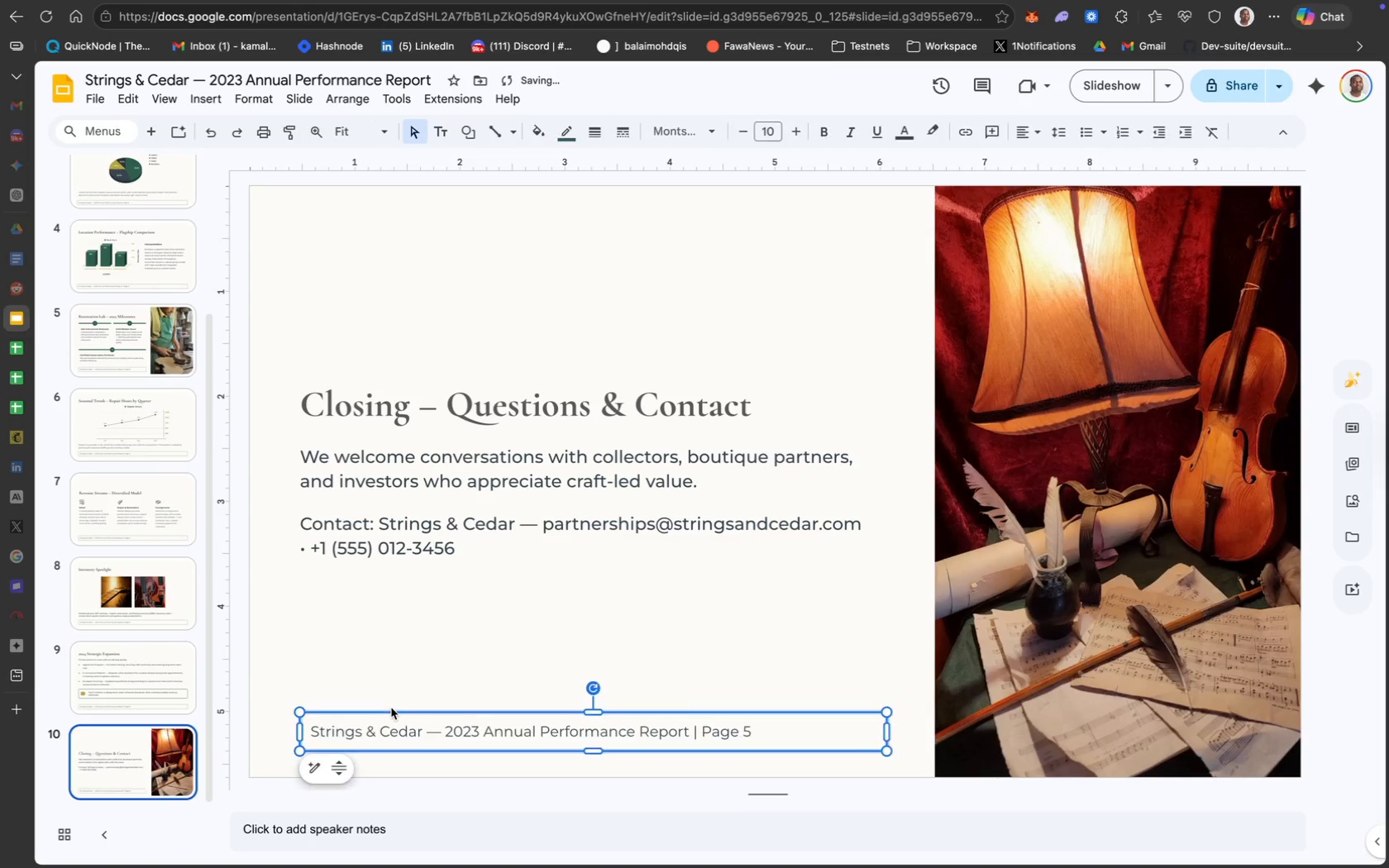 
key(Meta+V)
 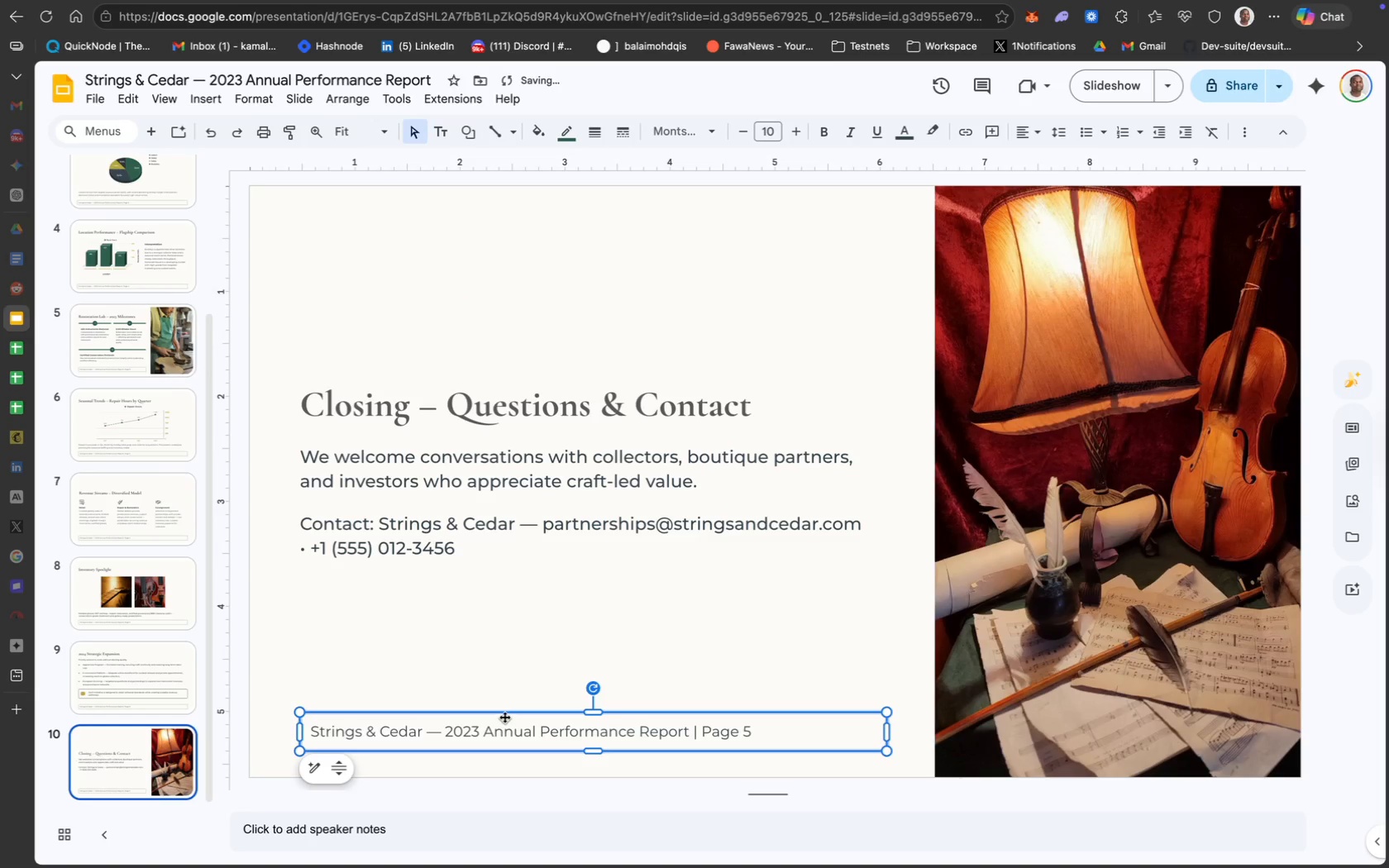 
left_click_drag(start_coordinate=[504, 716], to_coordinate=[496, 716])
 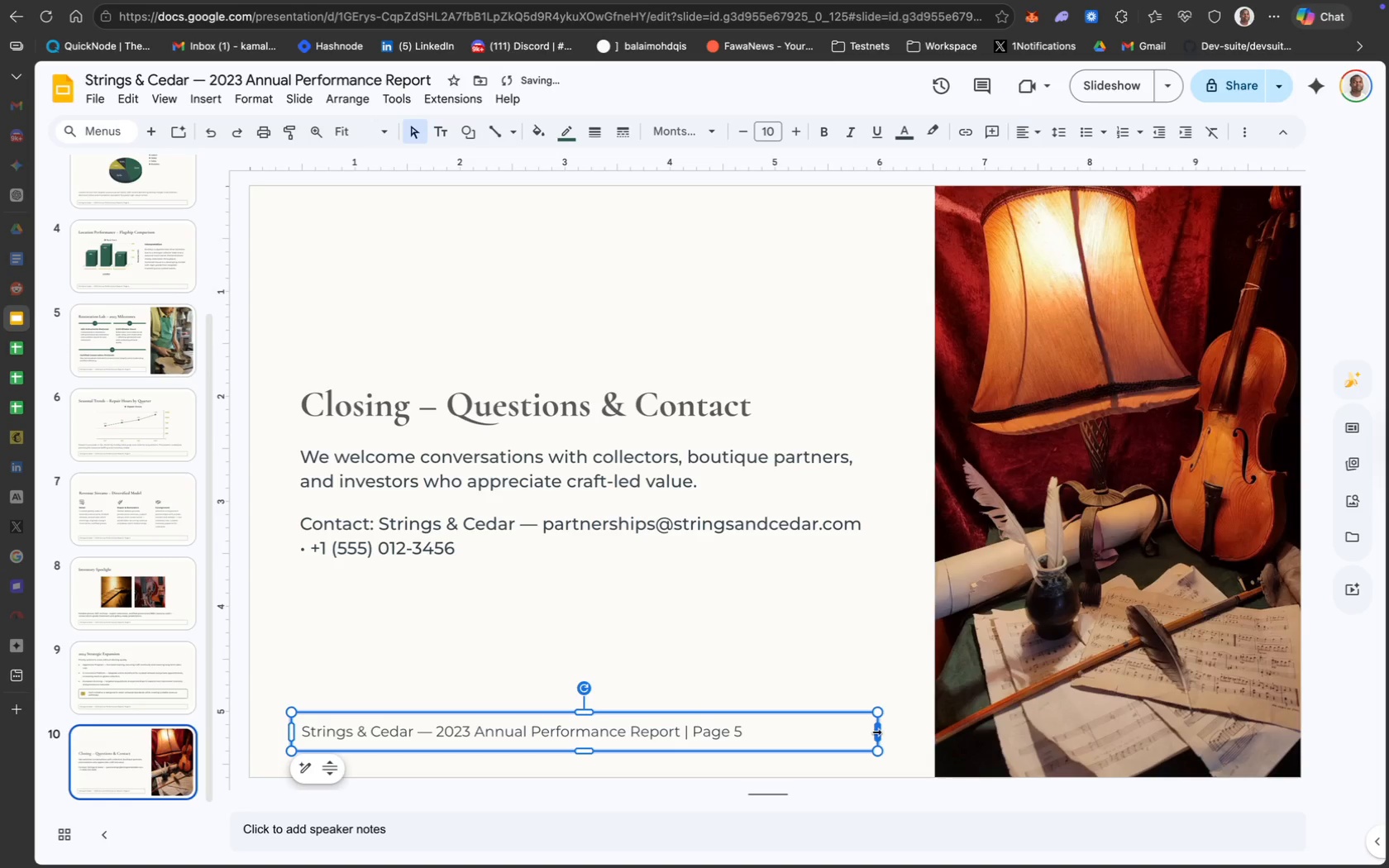 
left_click_drag(start_coordinate=[879, 731], to_coordinate=[907, 733])
 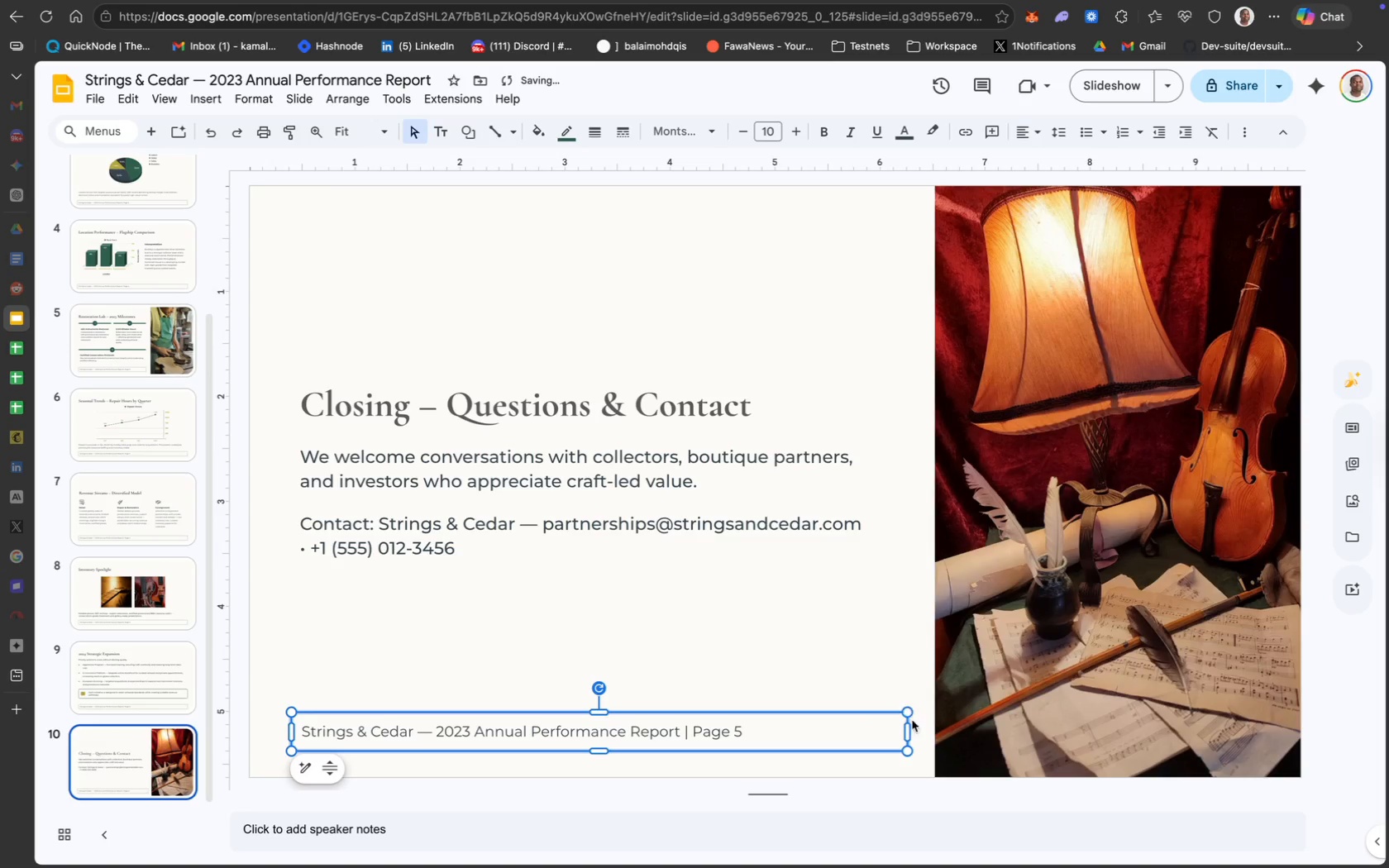 
left_click_drag(start_coordinate=[908, 727], to_coordinate=[876, 726])
 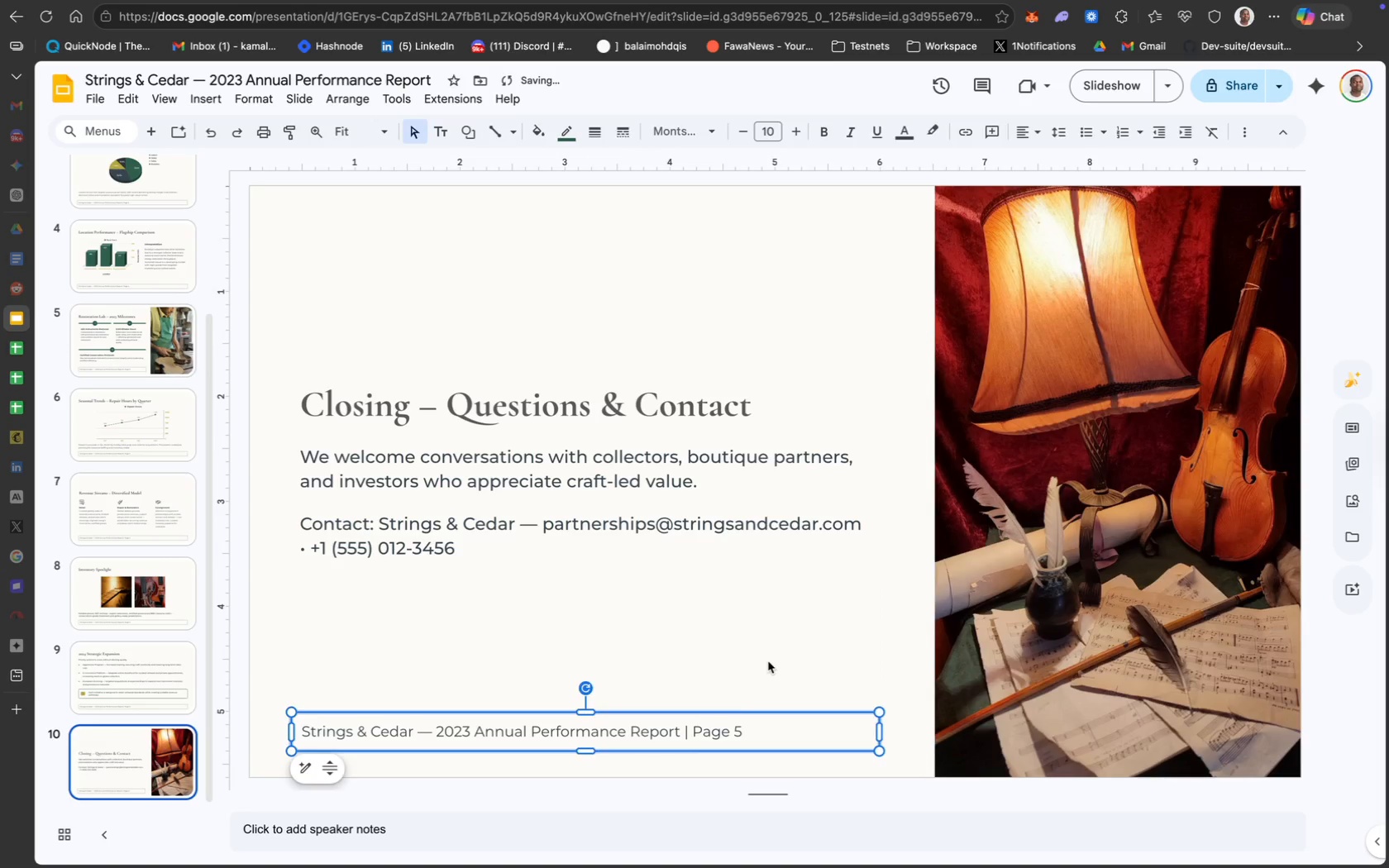 
left_click([768, 661])
 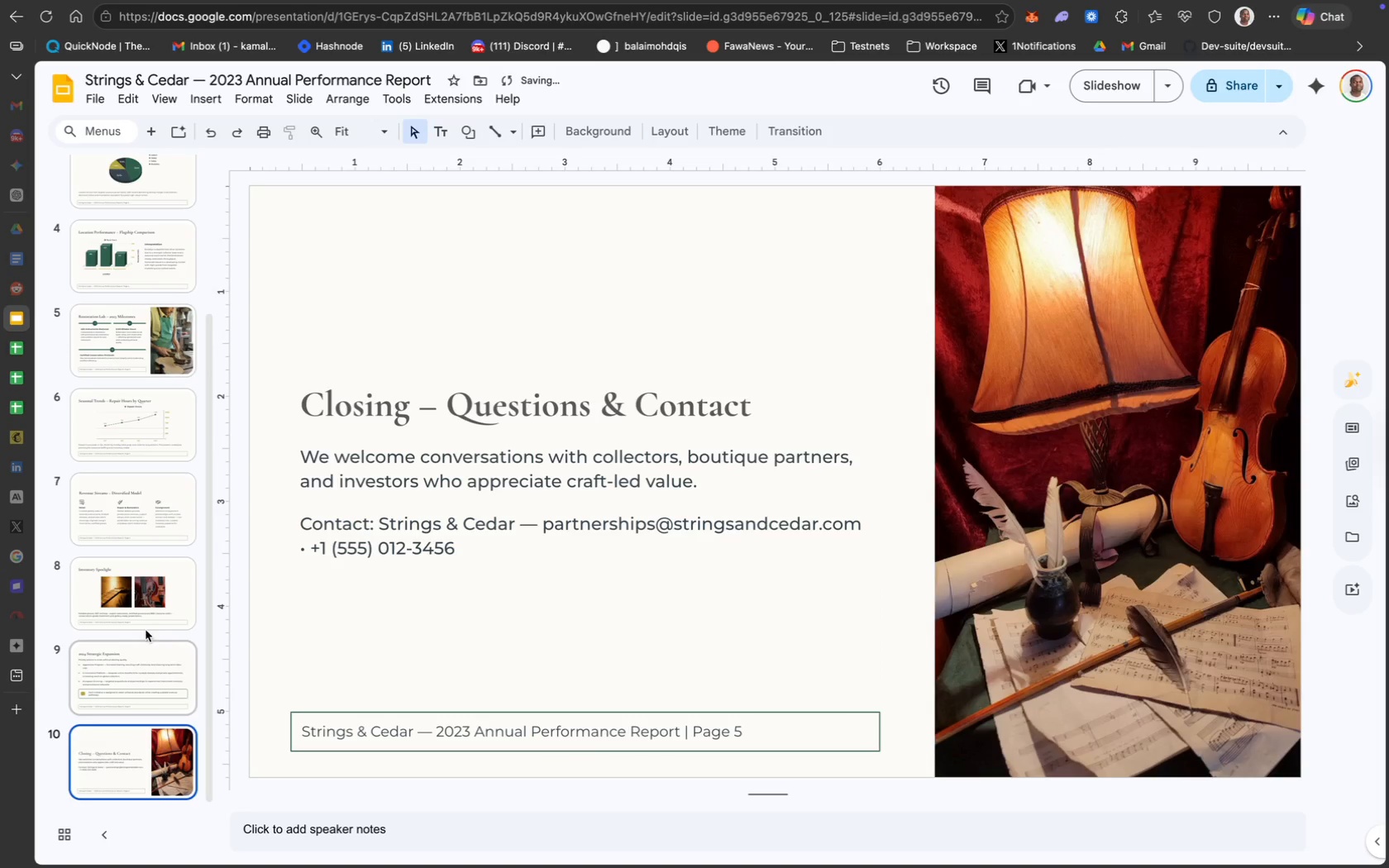 
left_click([161, 684])
 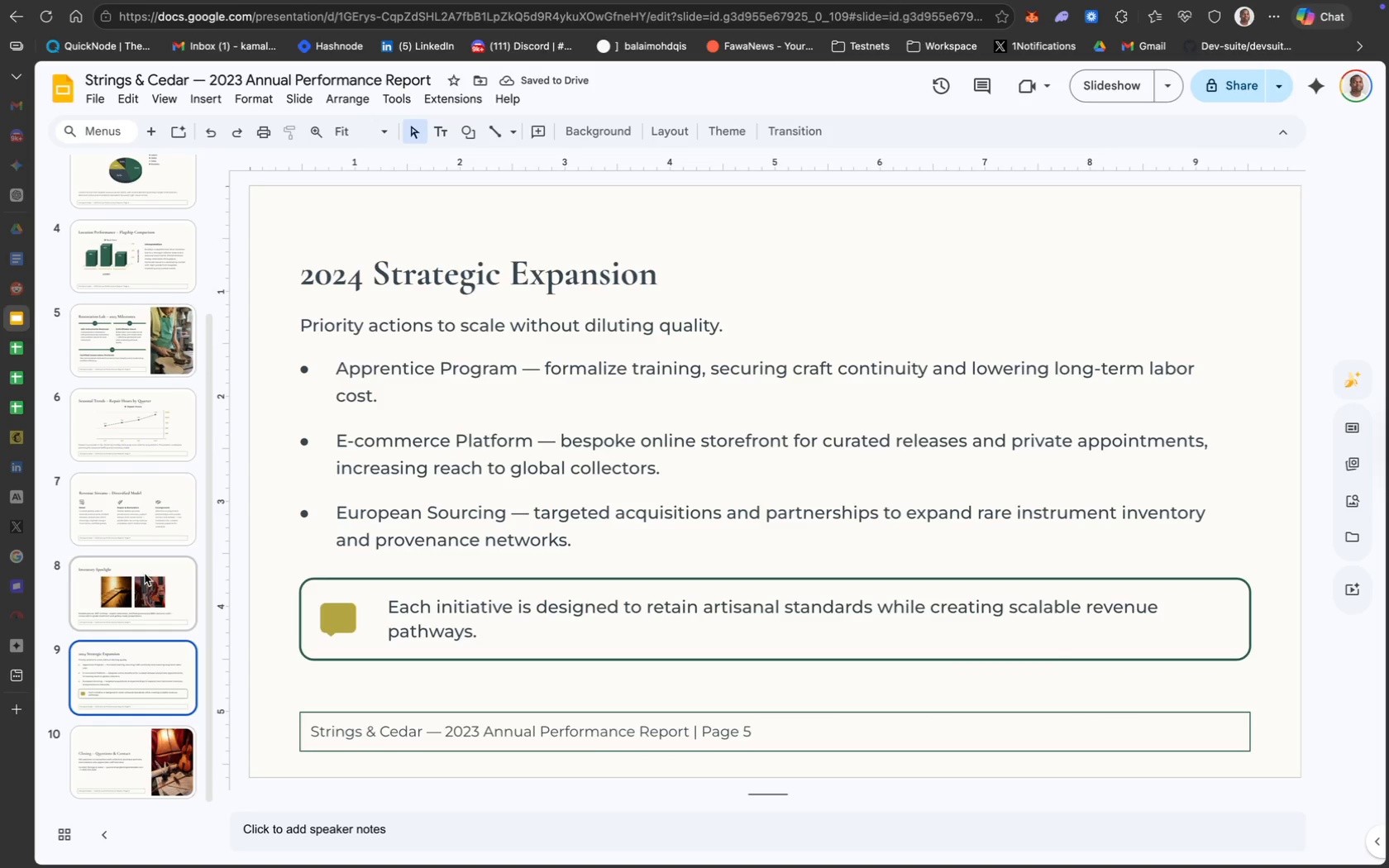 
left_click([142, 575])
 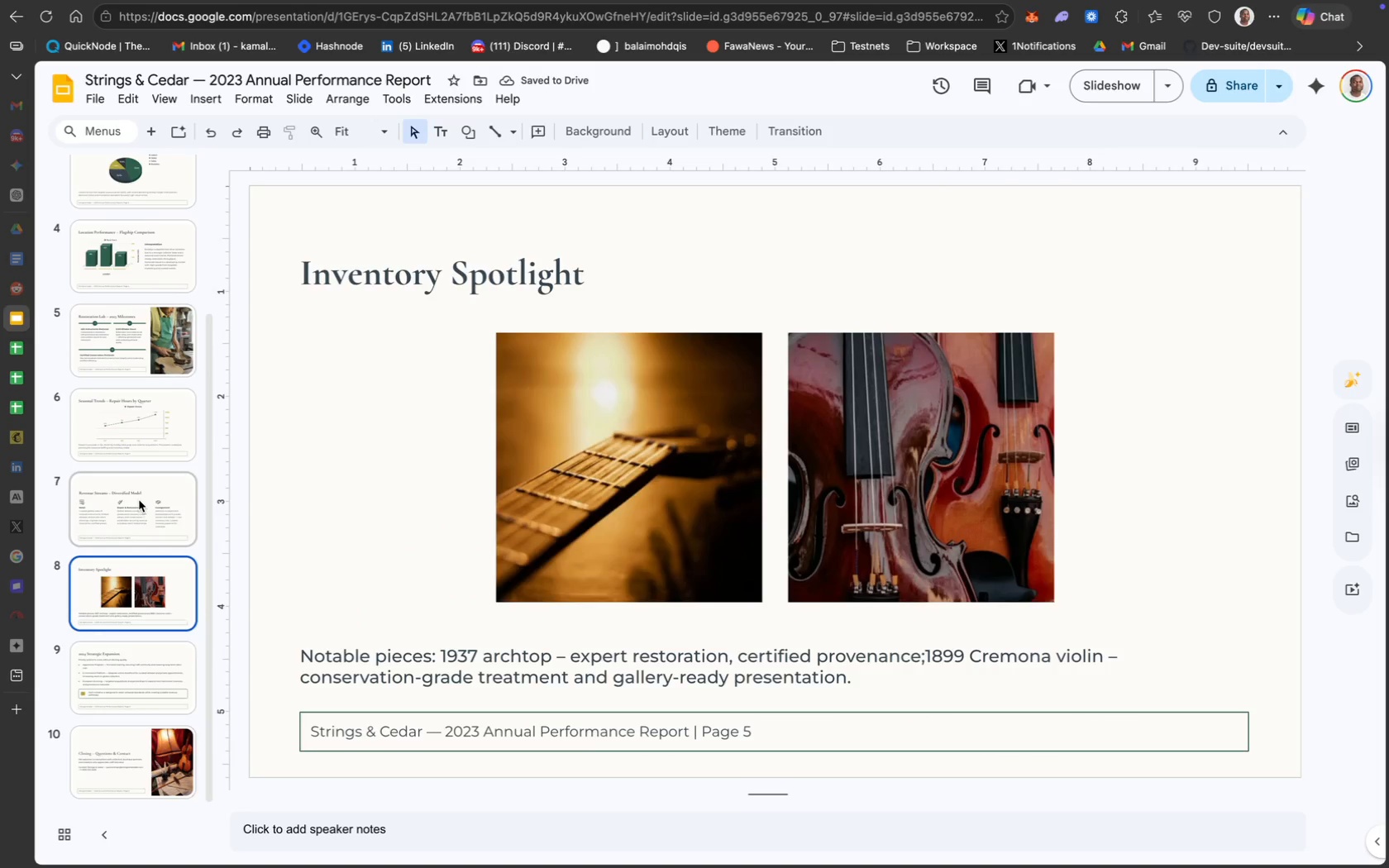 
left_click([137, 500])
 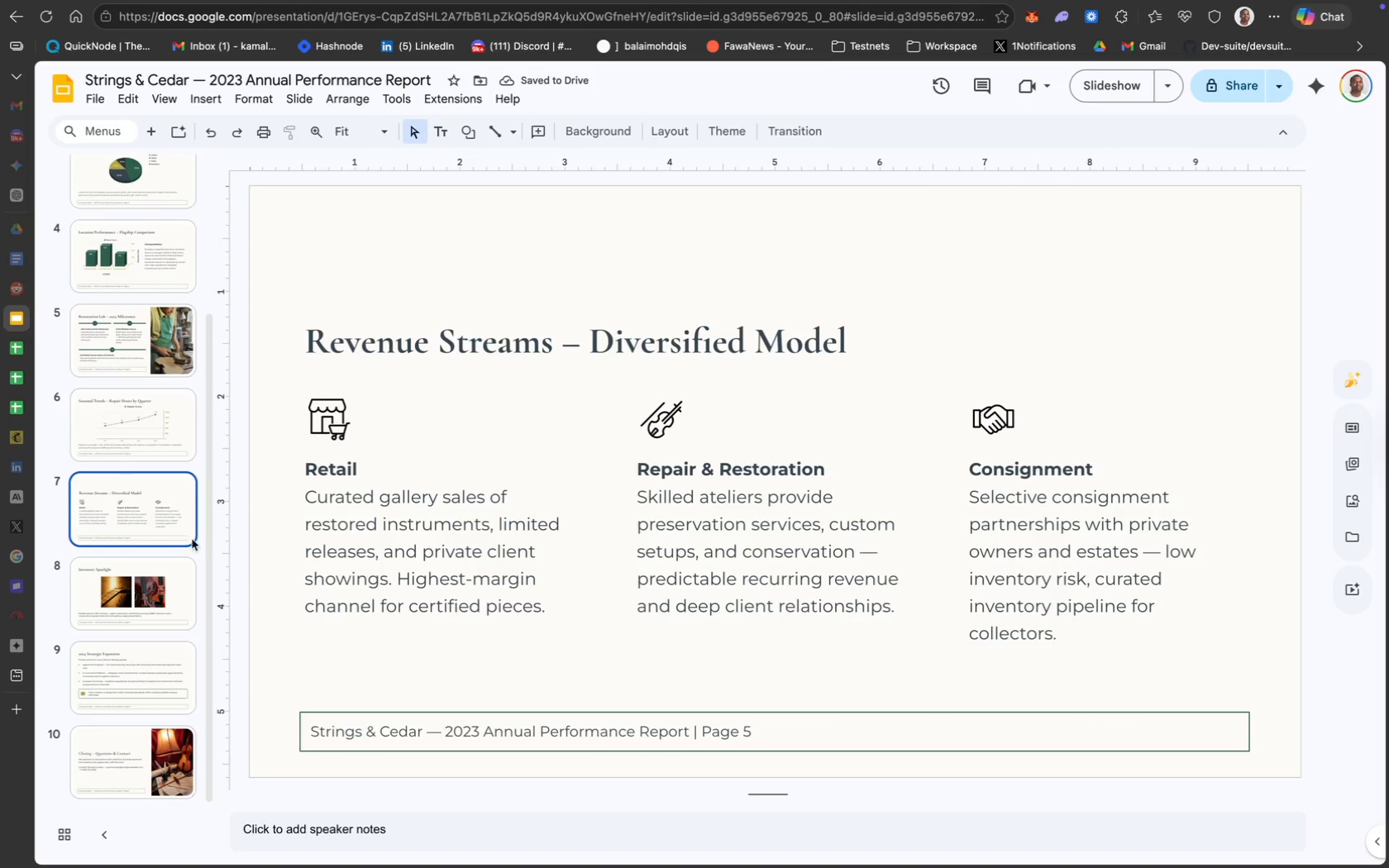 
left_click([316, 718])
 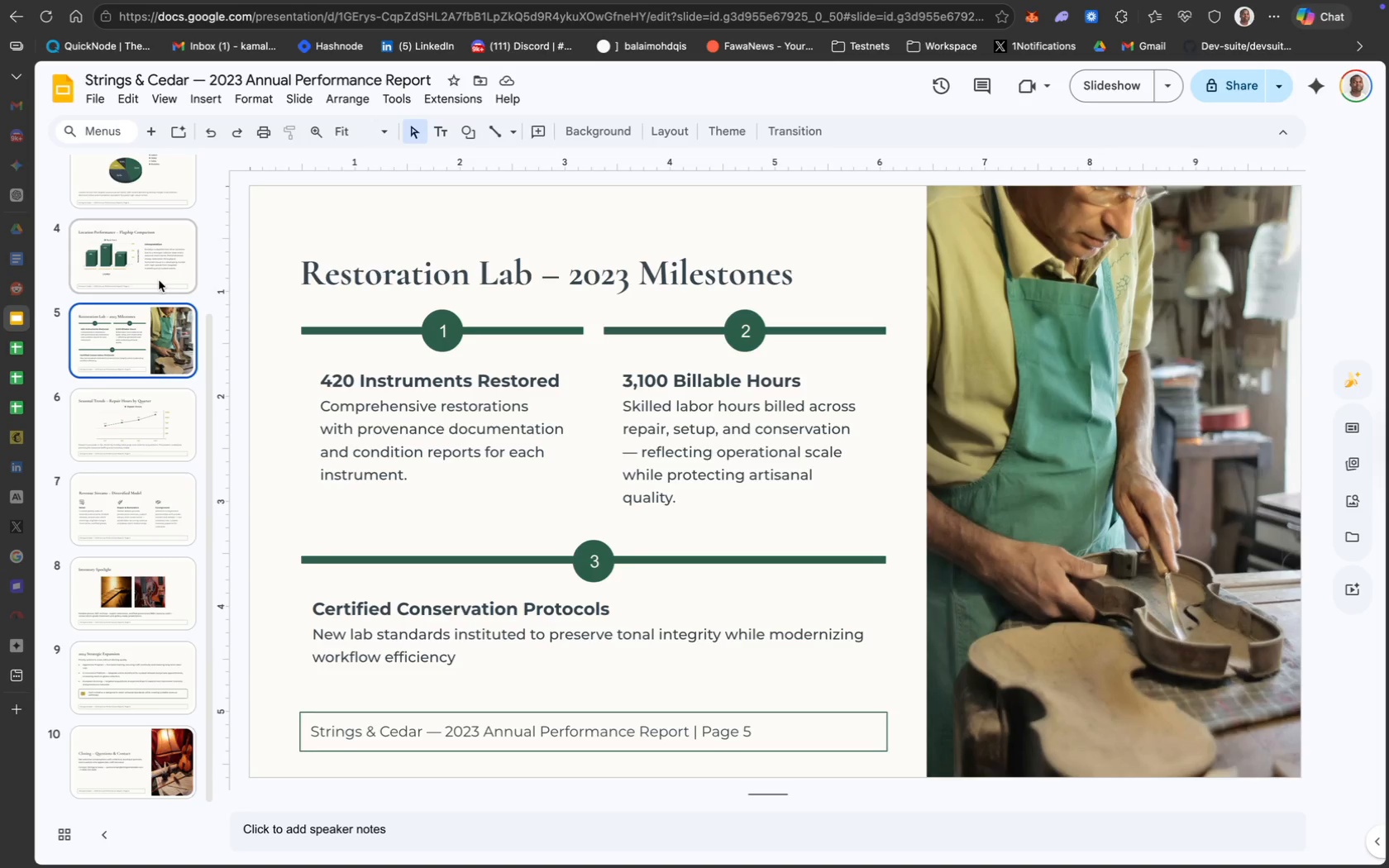 
wait(10.49)
 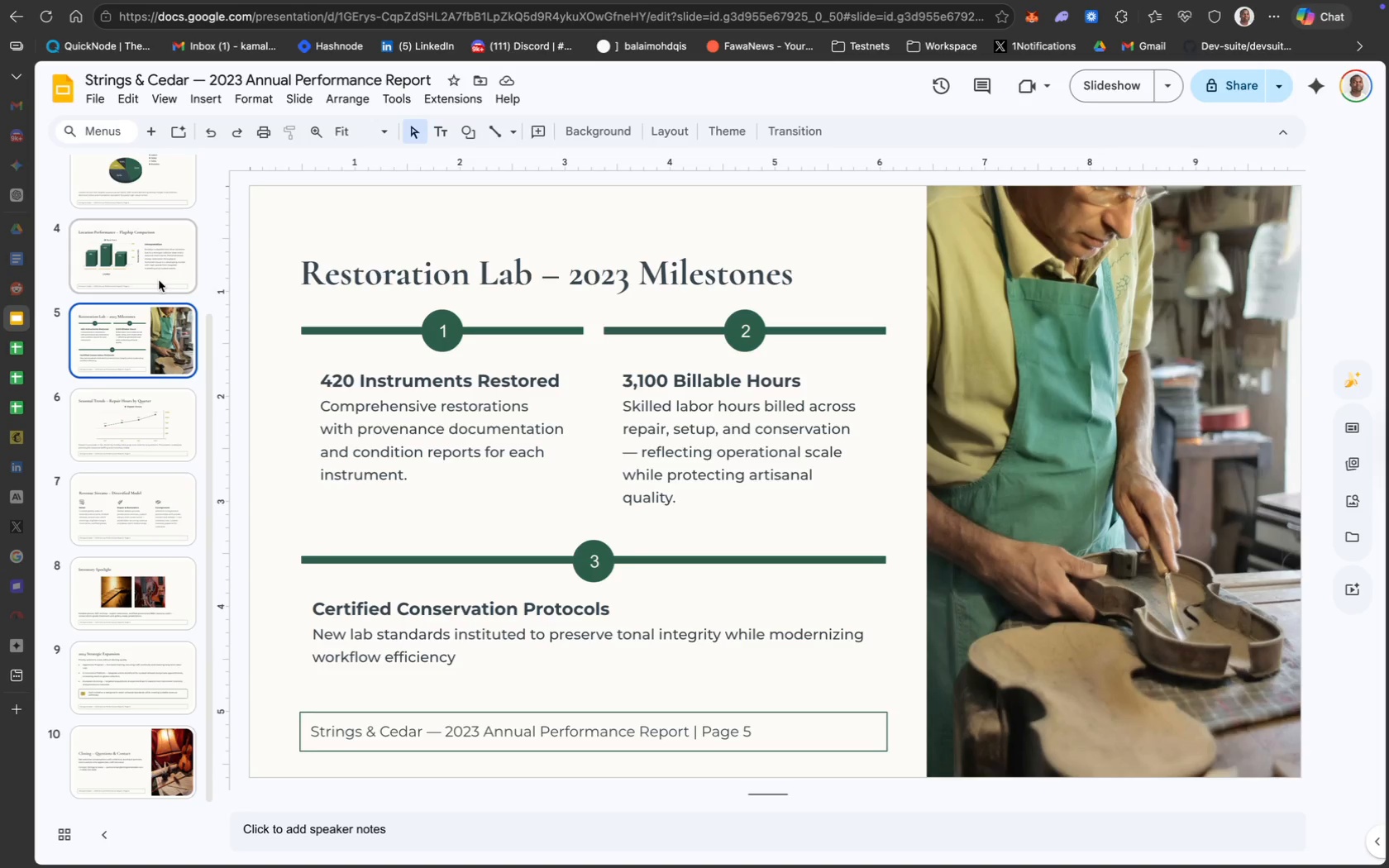 
left_click([531, 723])
 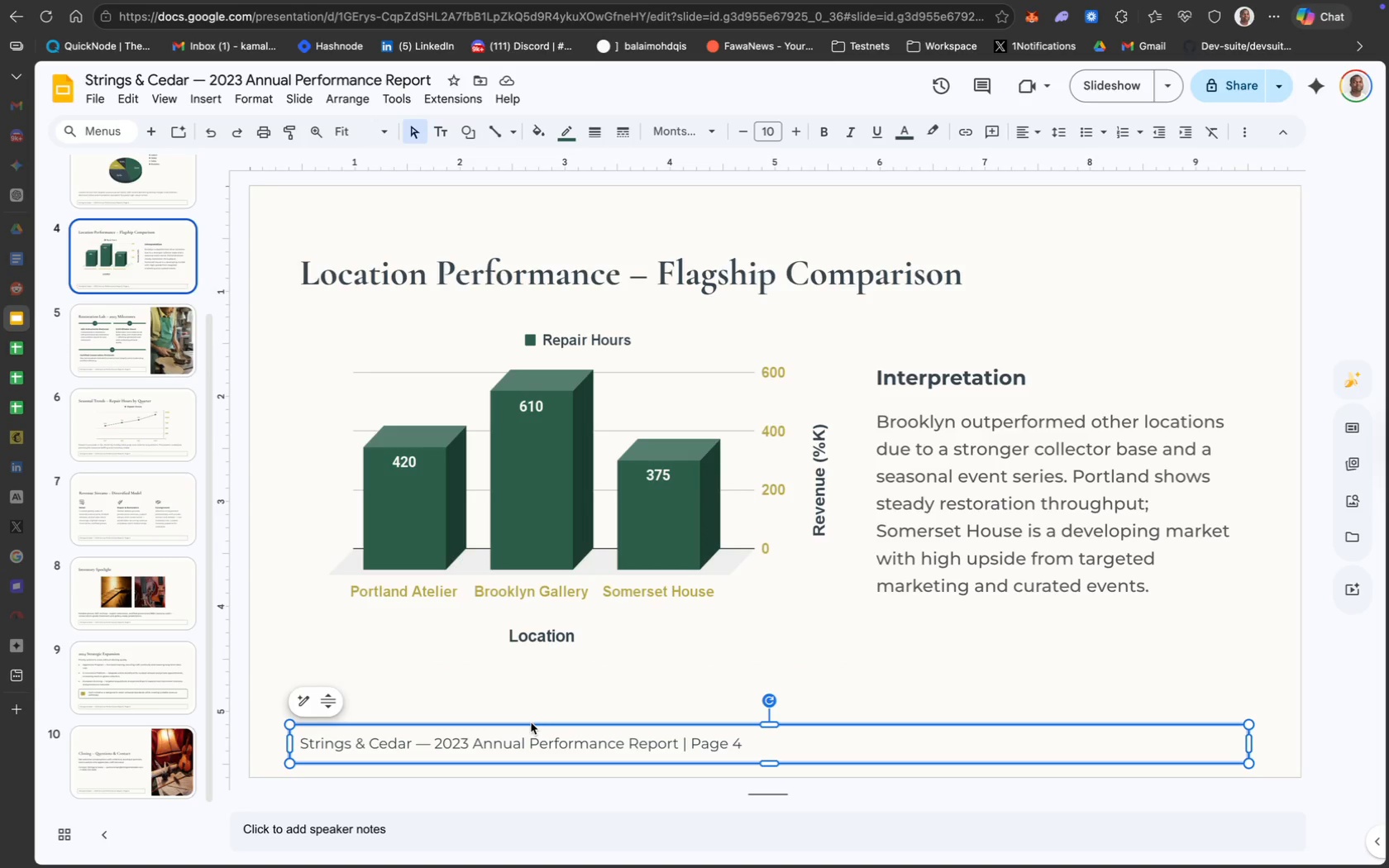 
key(Backspace)
 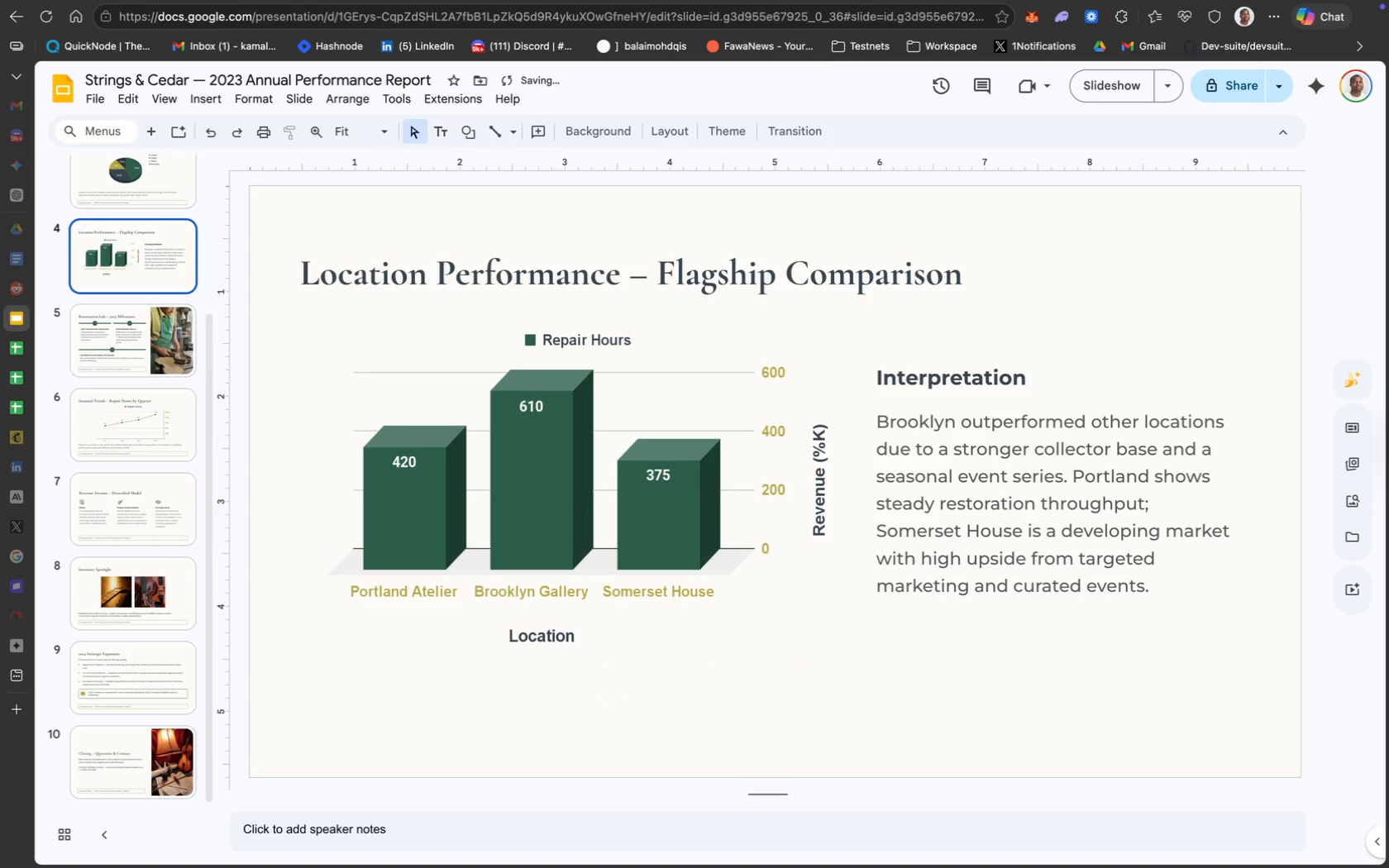 
key(Meta+V)
 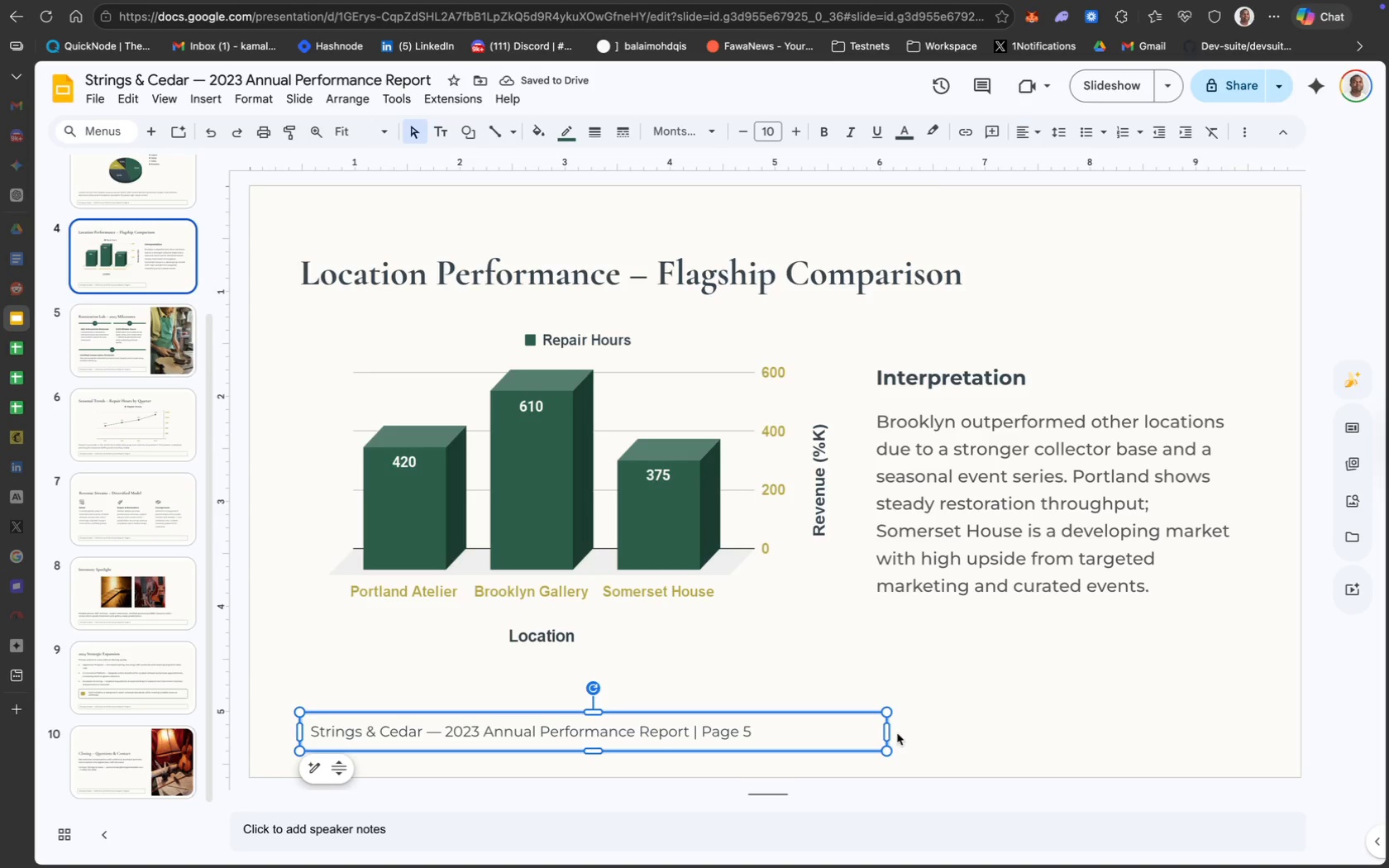 
left_click_drag(start_coordinate=[888, 732], to_coordinate=[1249, 733])
 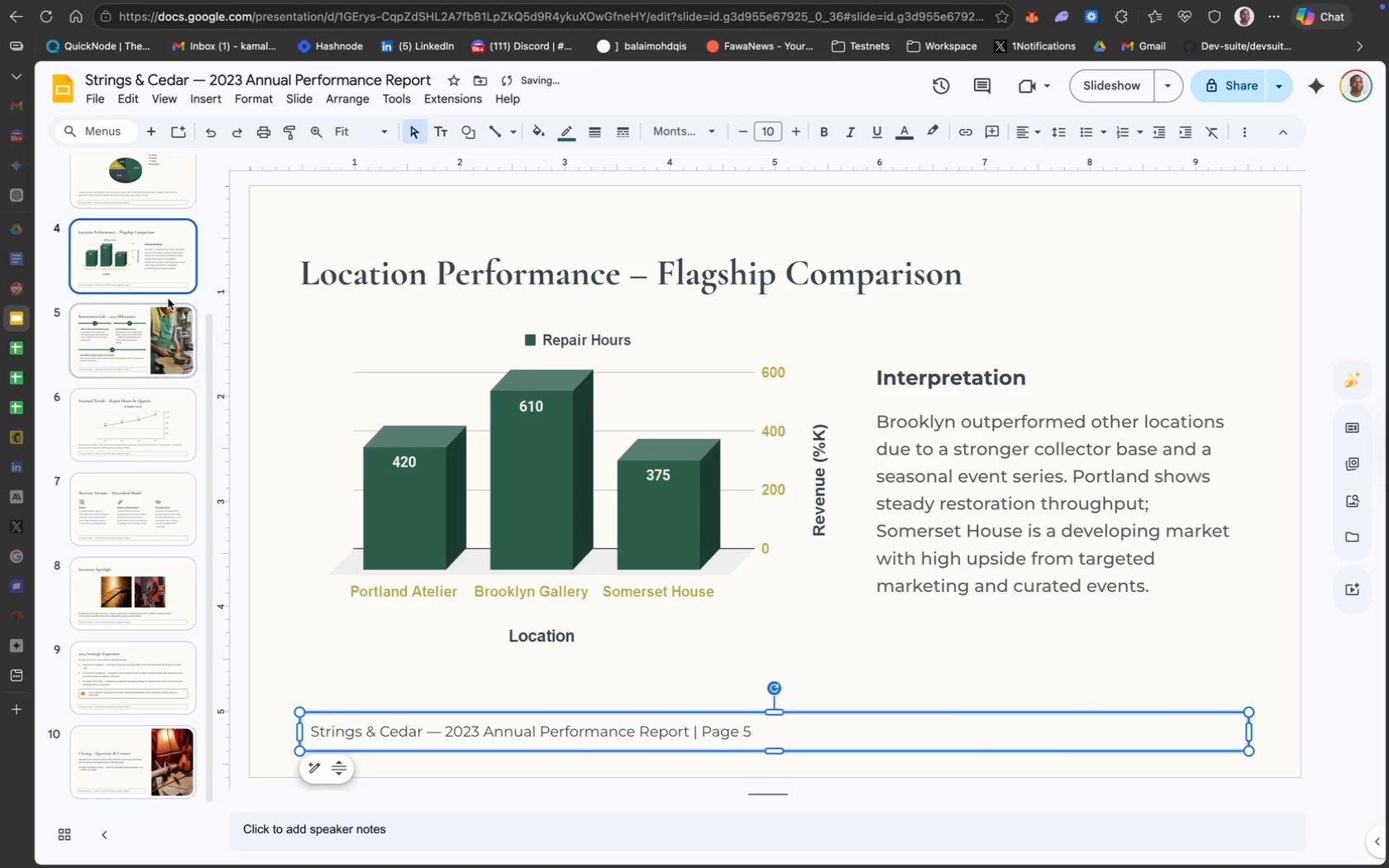 
left_click([161, 249])
 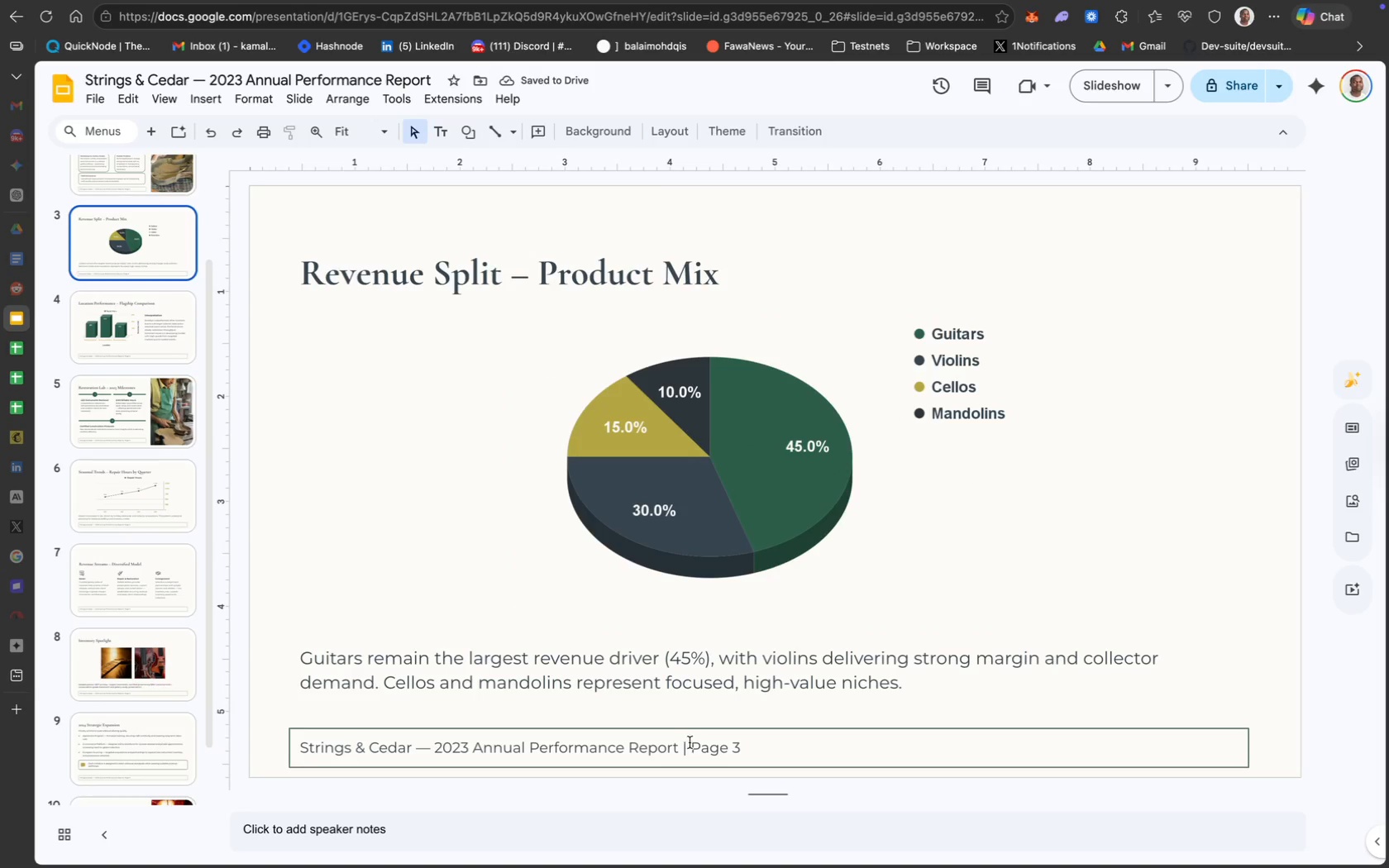 
scroll: coordinate [168, 302], scroll_direction: up, amount: 14.0
 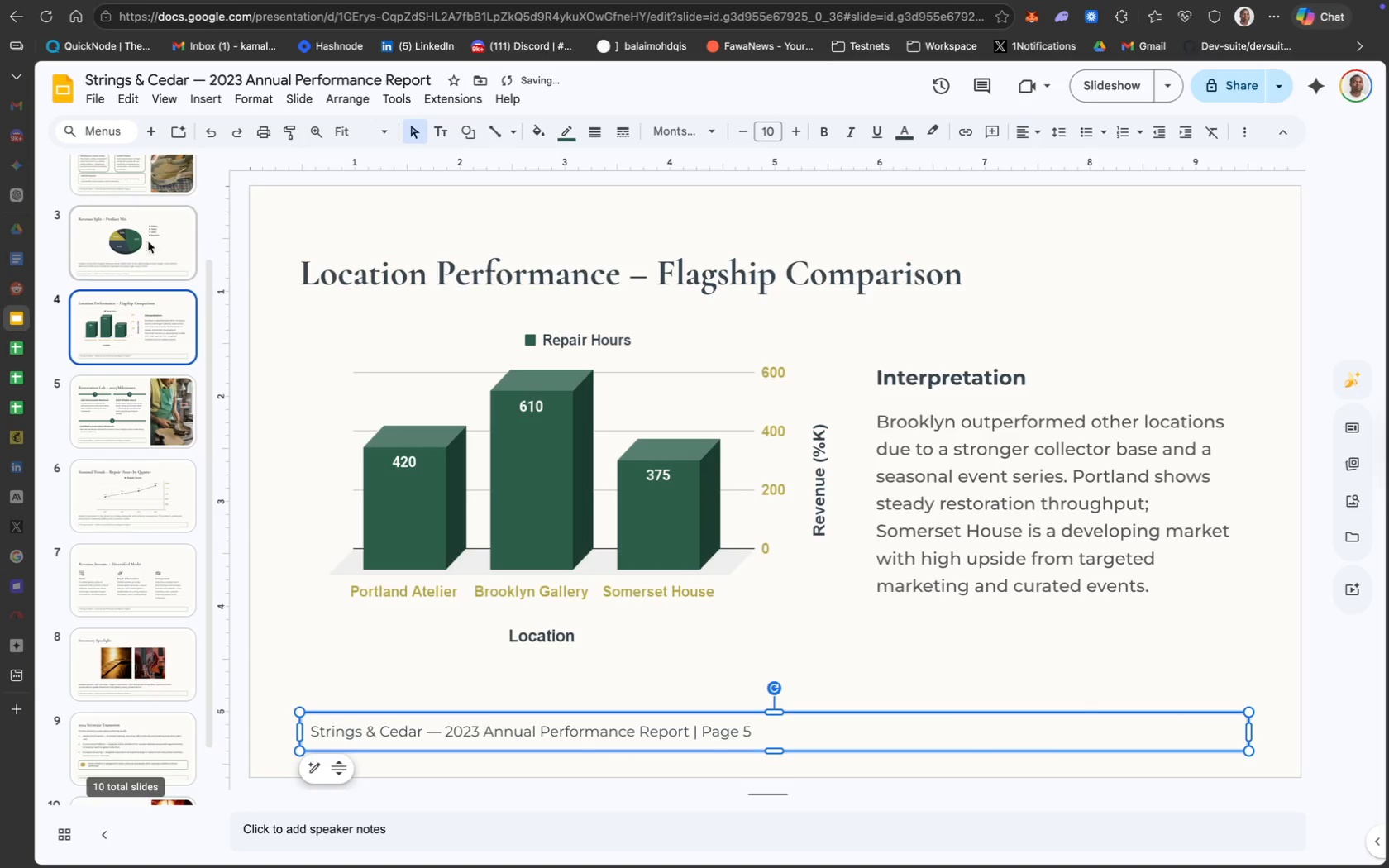 
left_click([686, 735])
 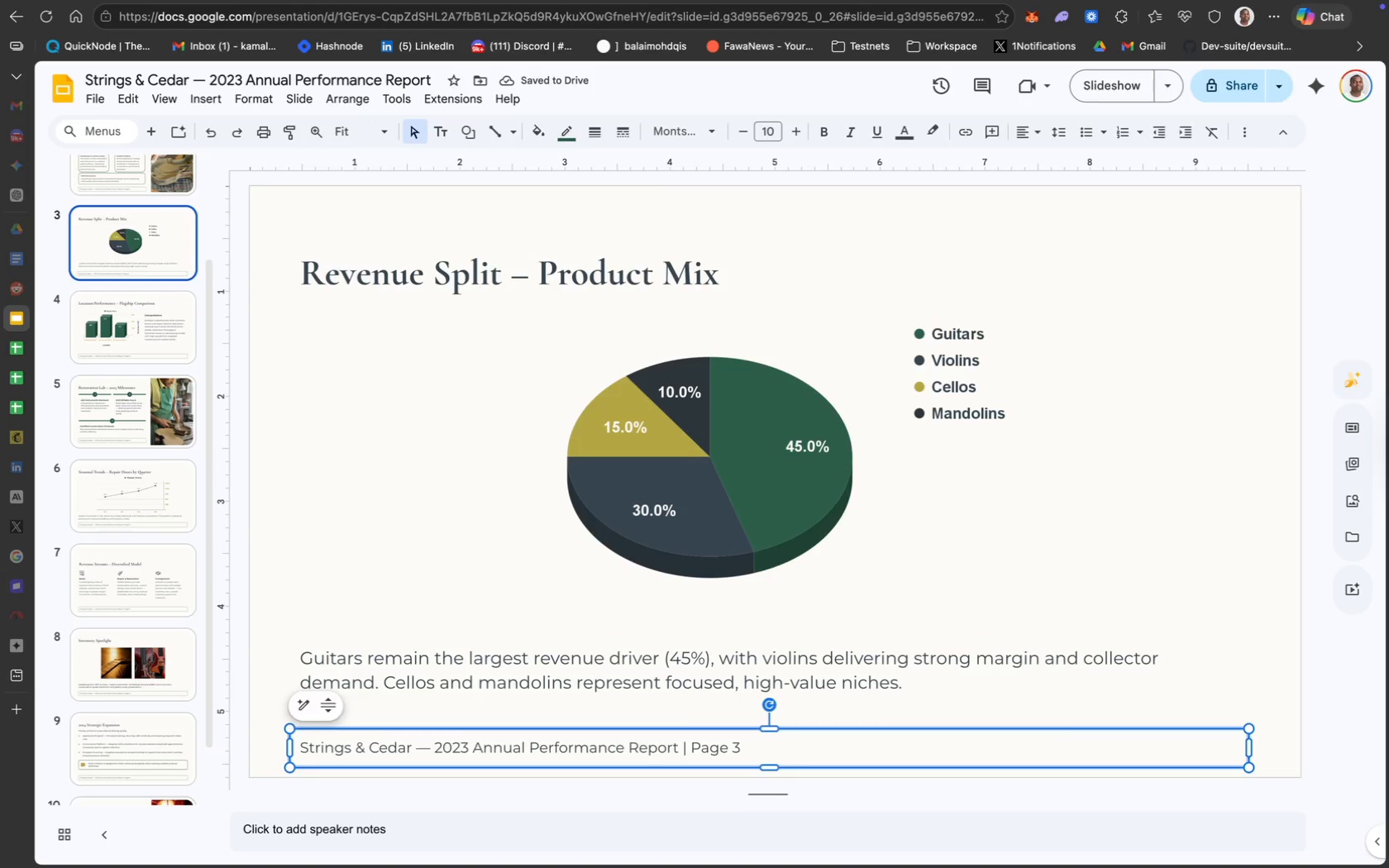 
key(Backspace)
 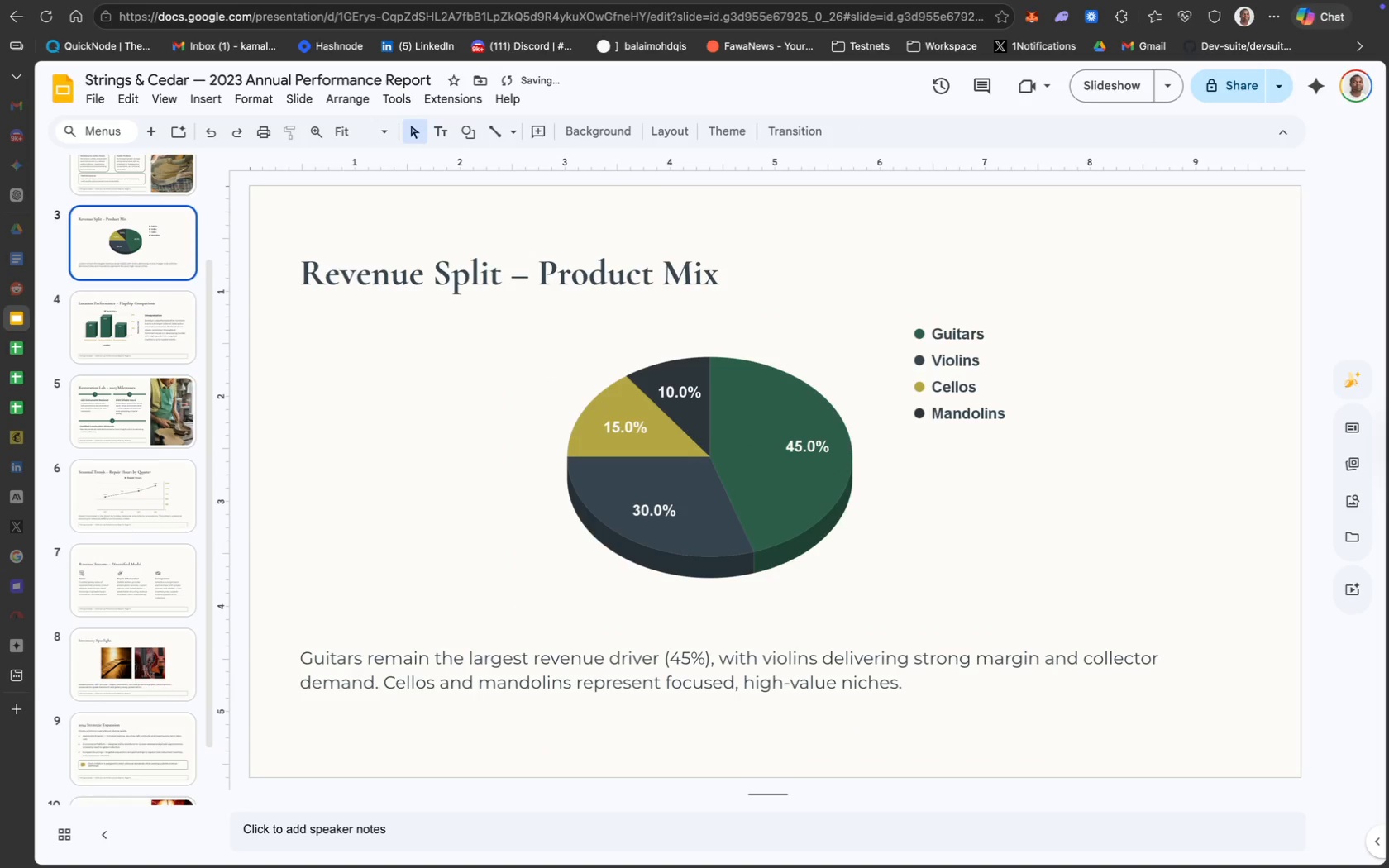 
key(Meta+V)
 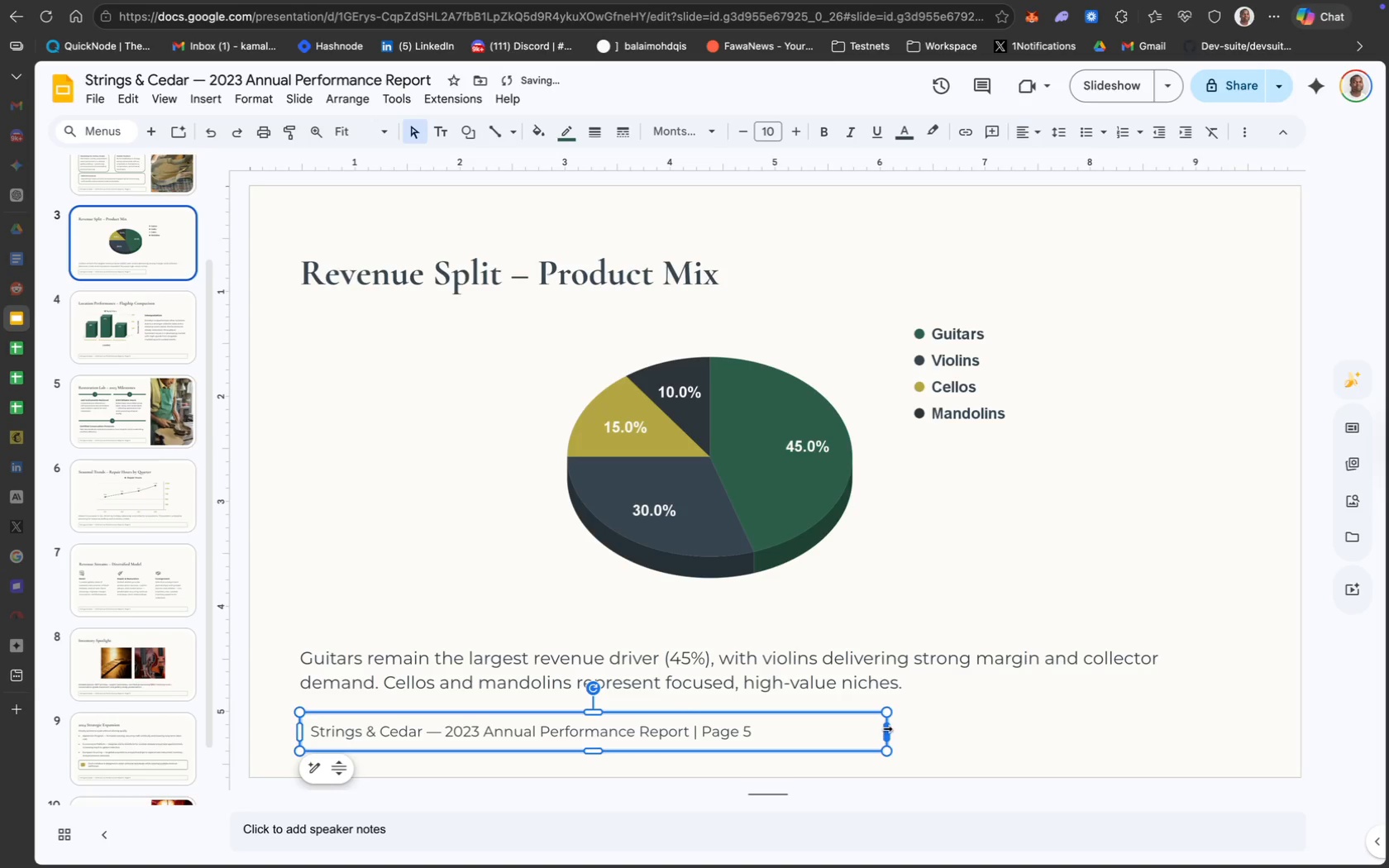 
left_click_drag(start_coordinate=[886, 729], to_coordinate=[1248, 754])
 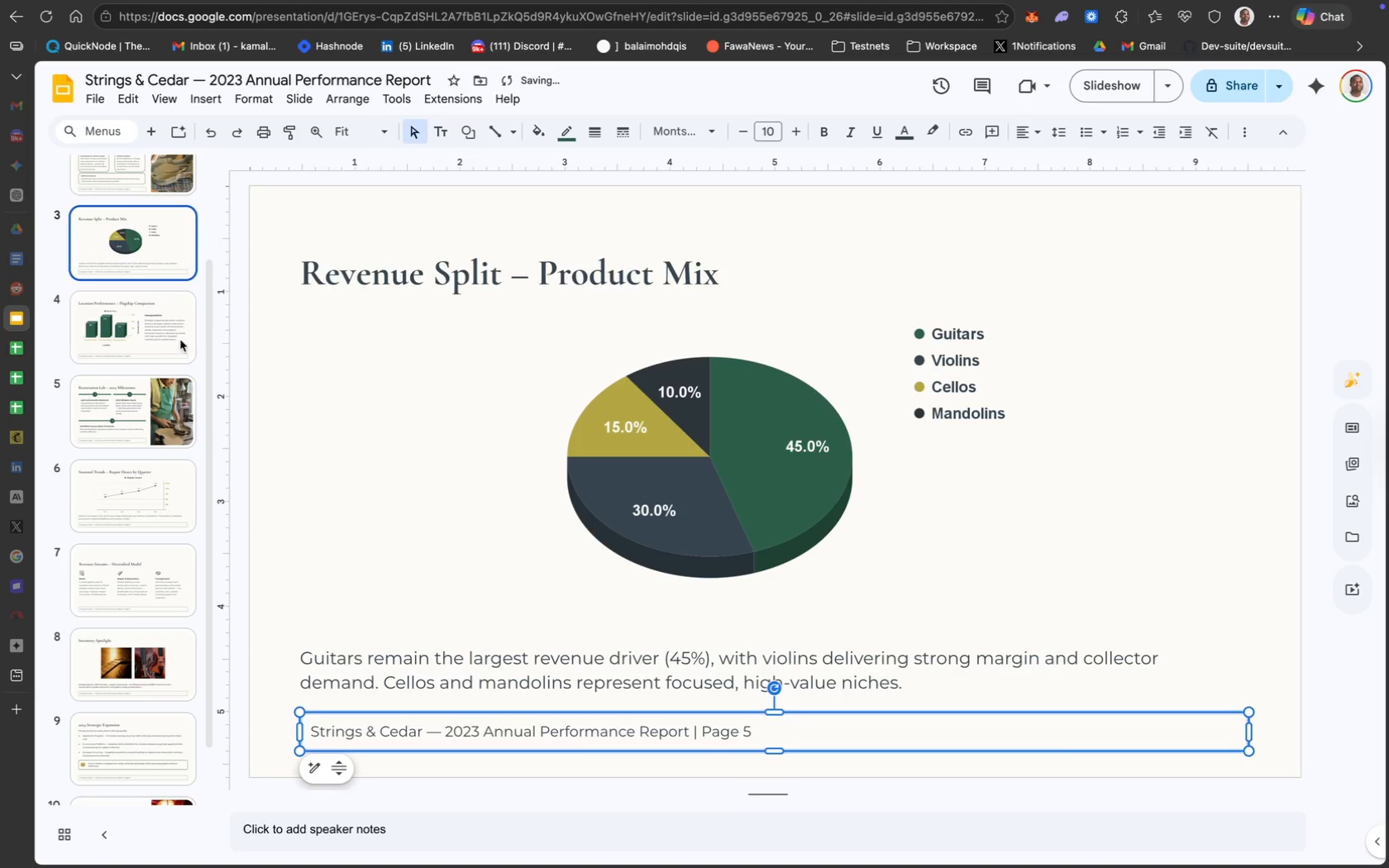 
scroll: coordinate [165, 418], scroll_direction: up, amount: 27.0
 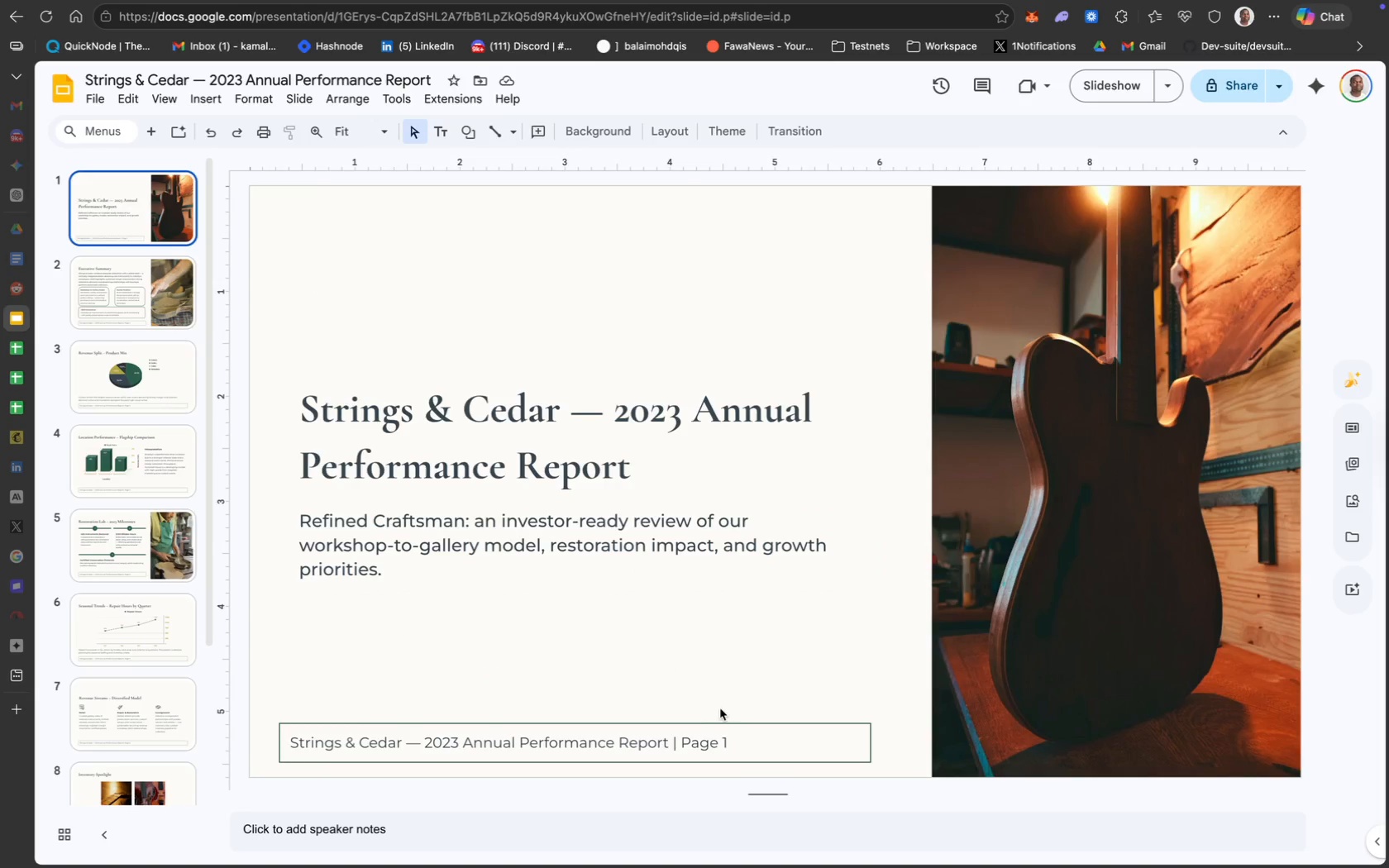 
left_click([740, 723])
 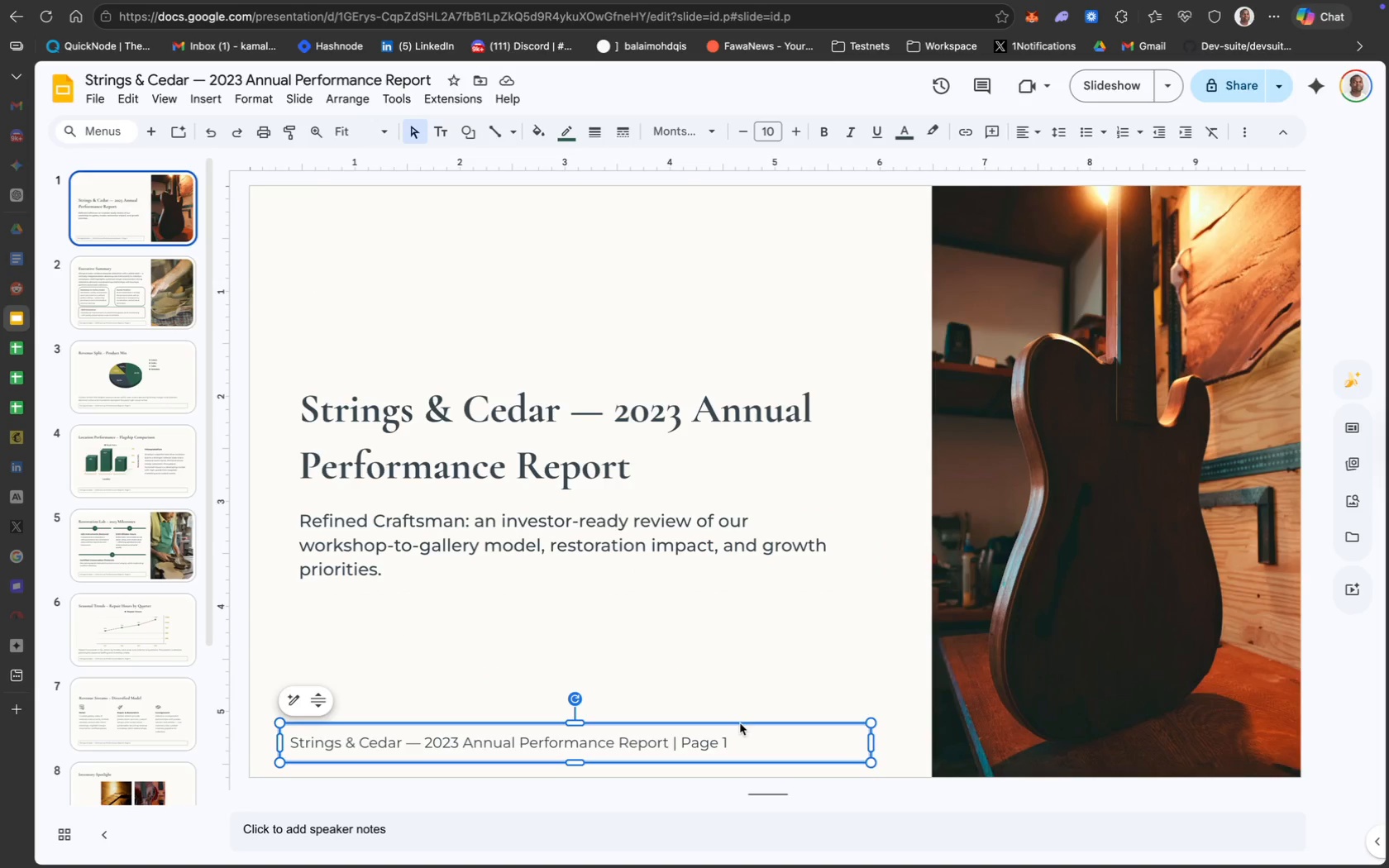 
key(Backspace)
 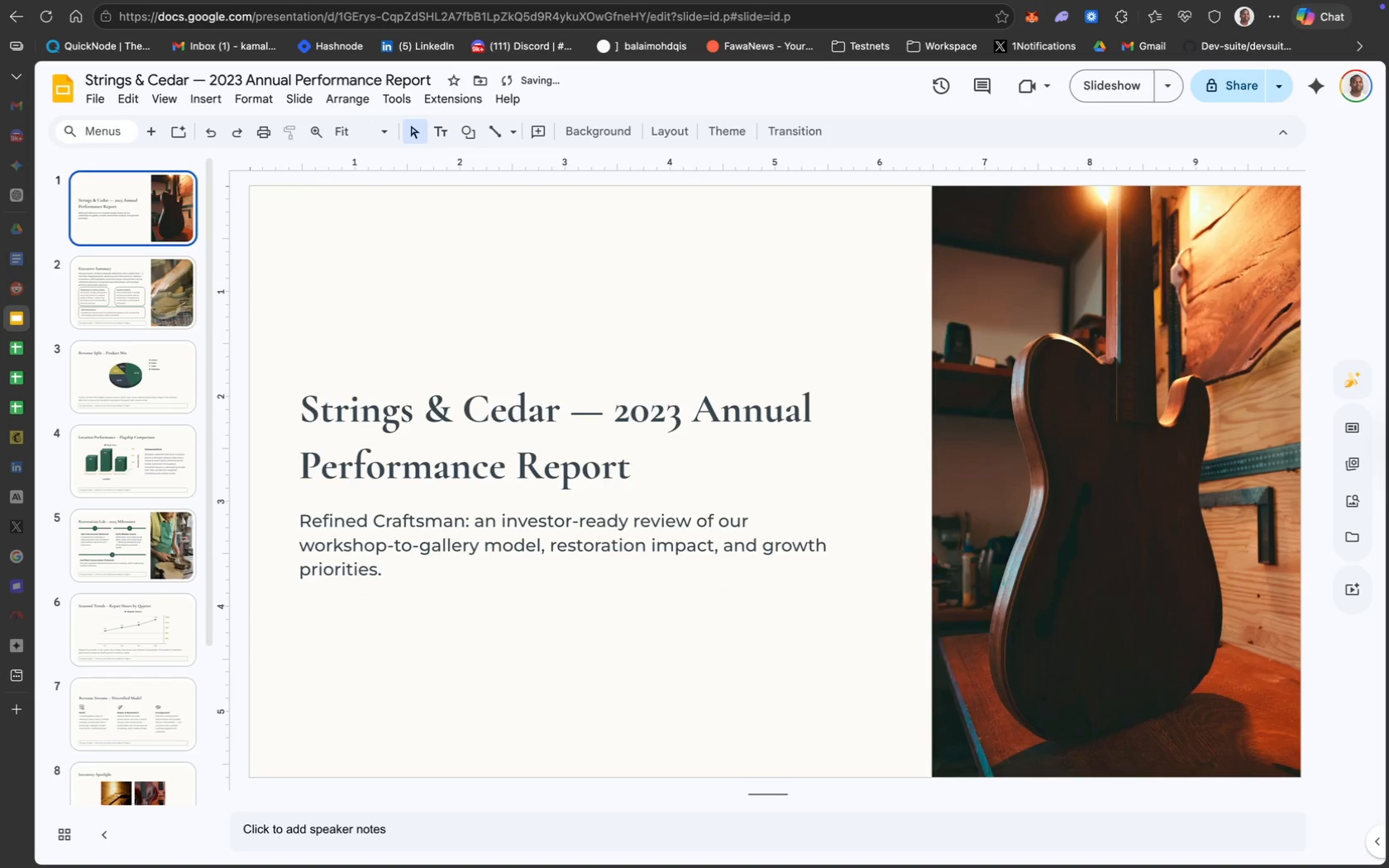 
key(Meta+V)
 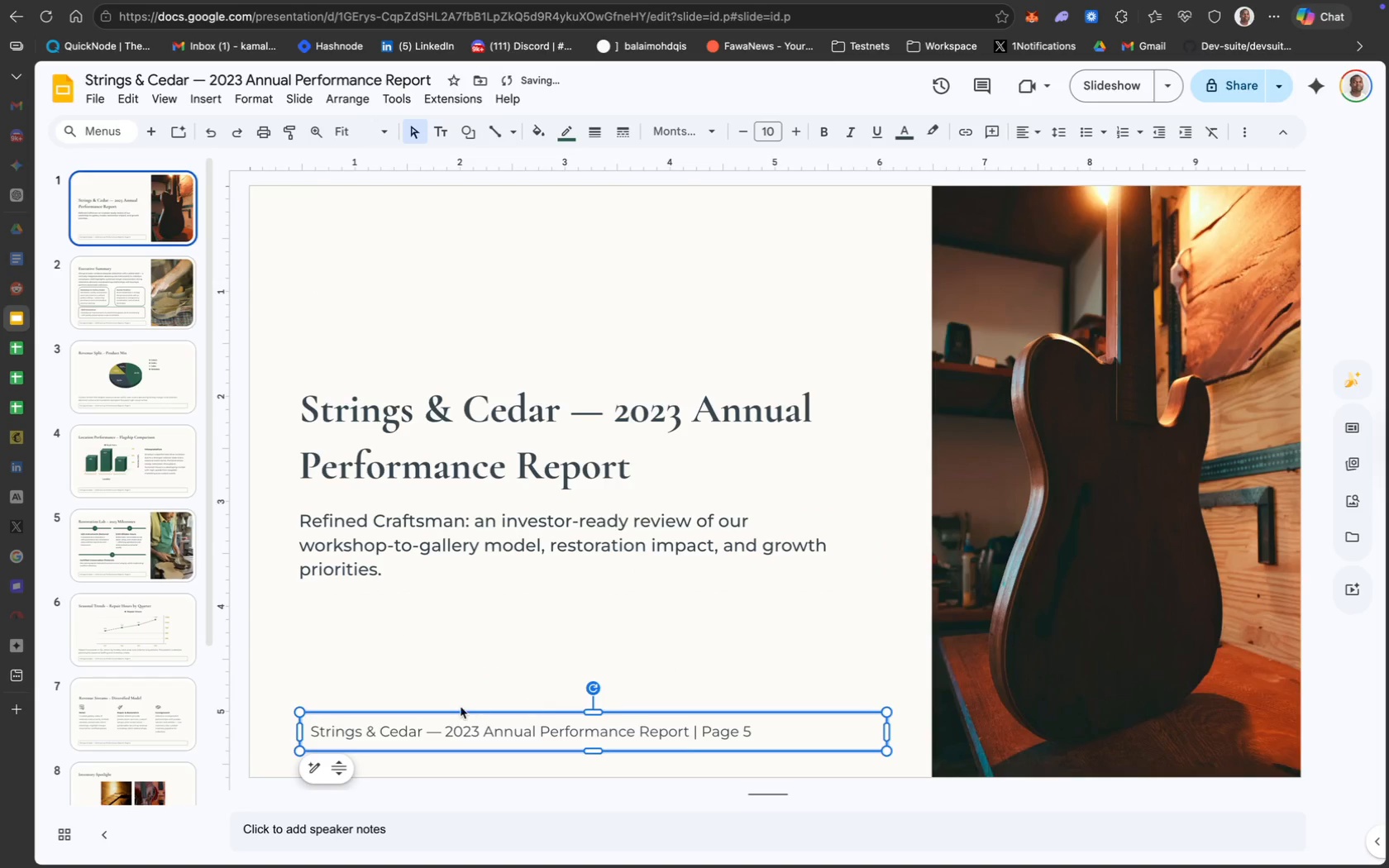 
left_click([394, 671])
 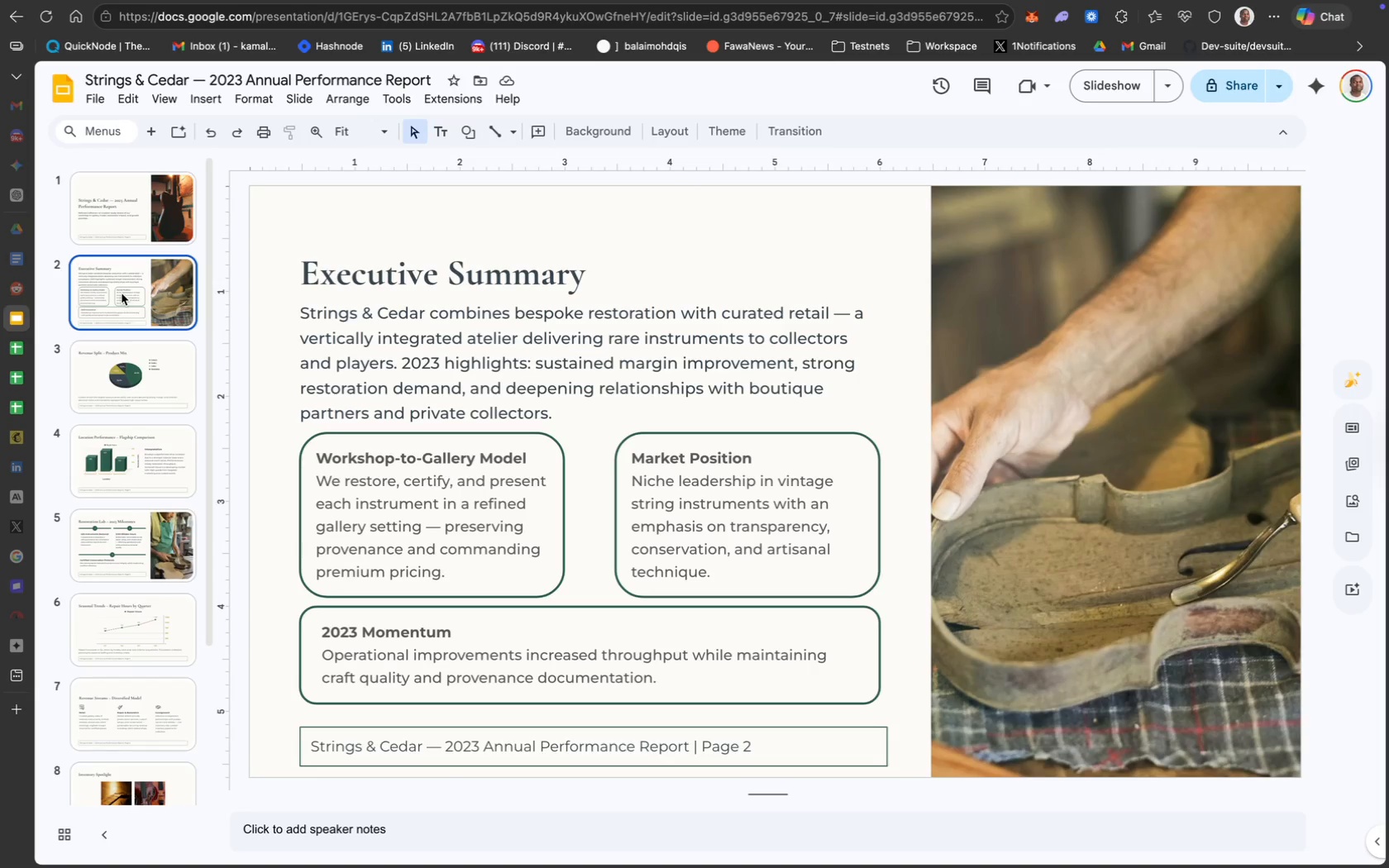 
wait(46.1)
 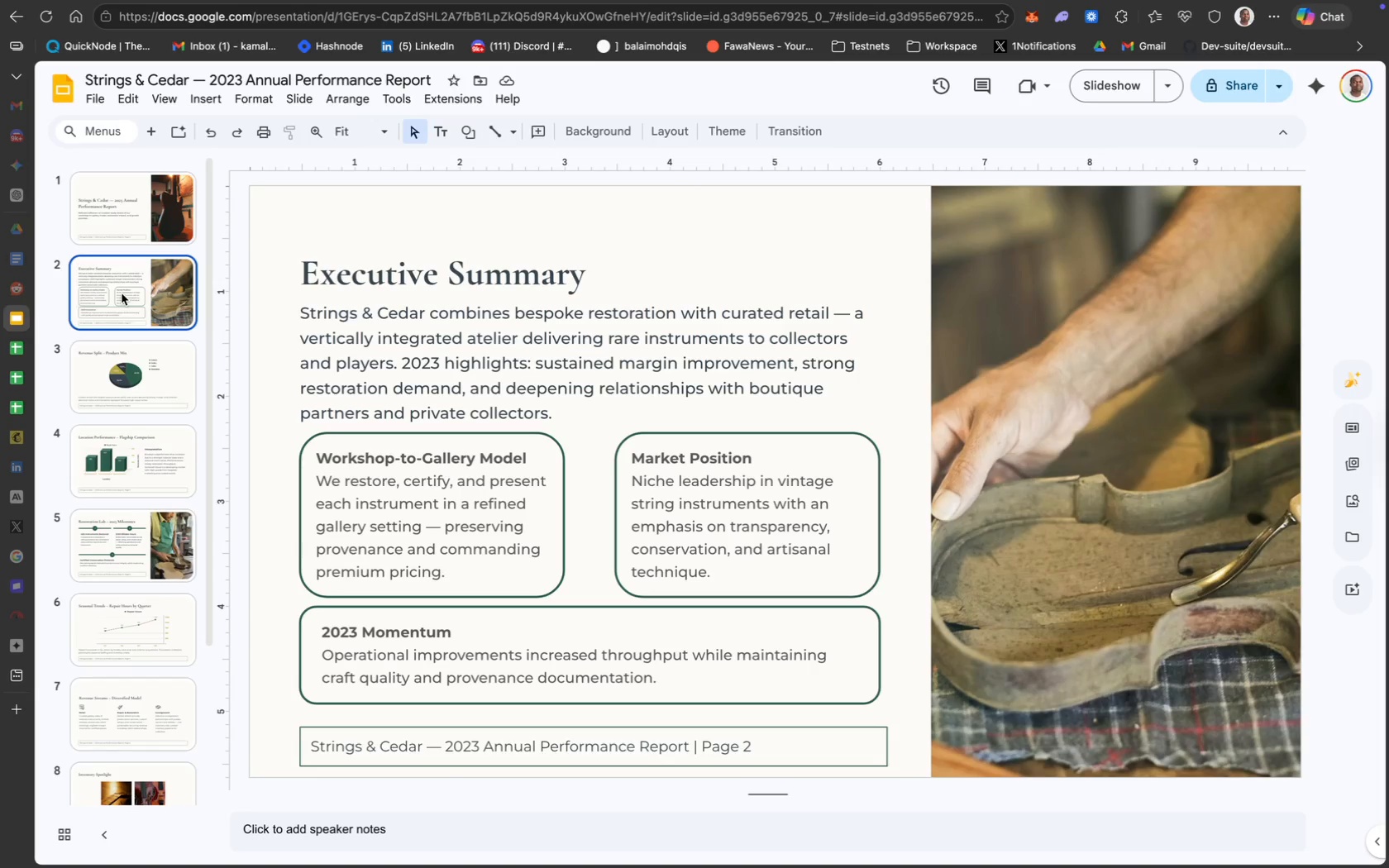 
left_click([148, 701])
 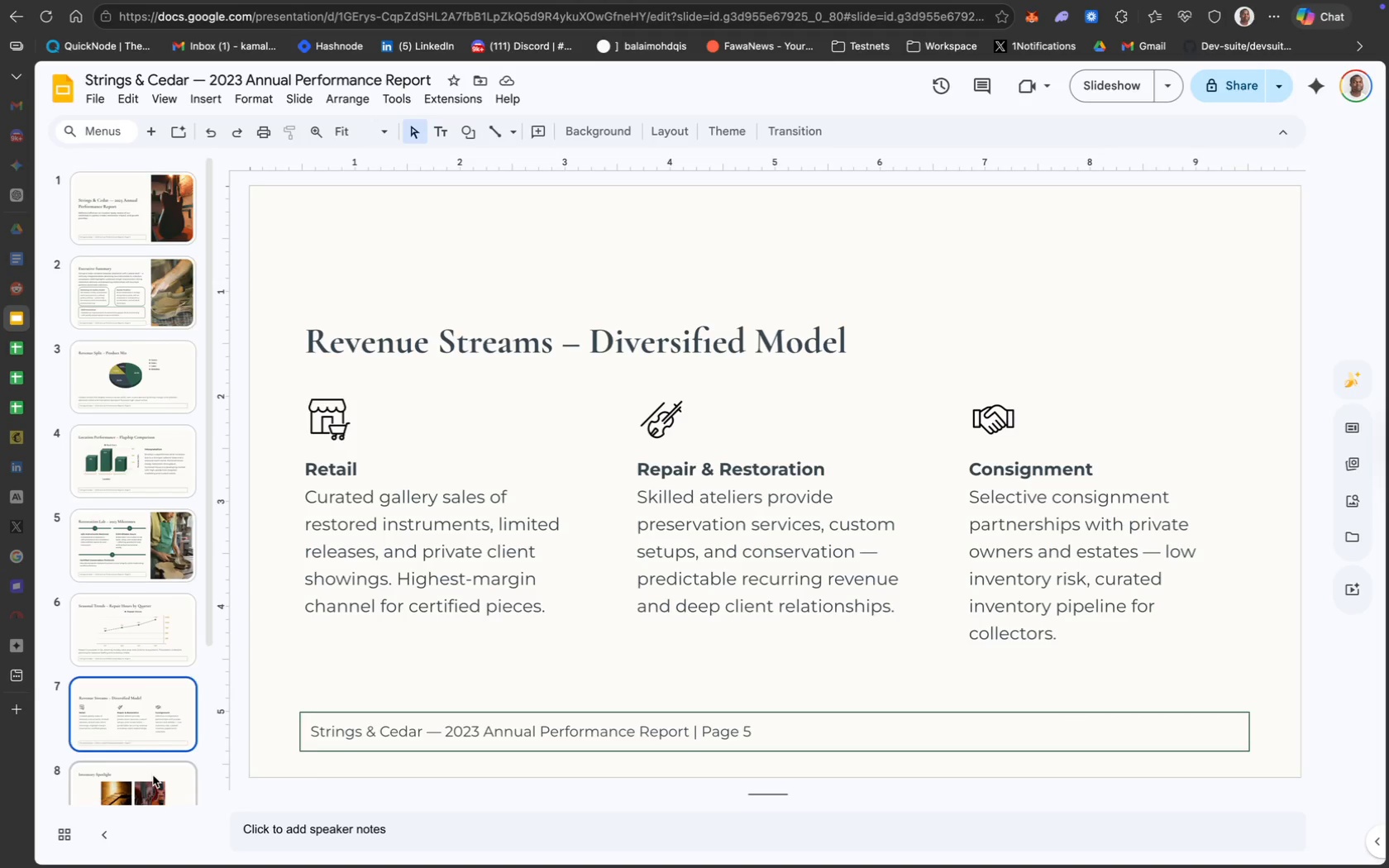 
left_click([135, 640])
 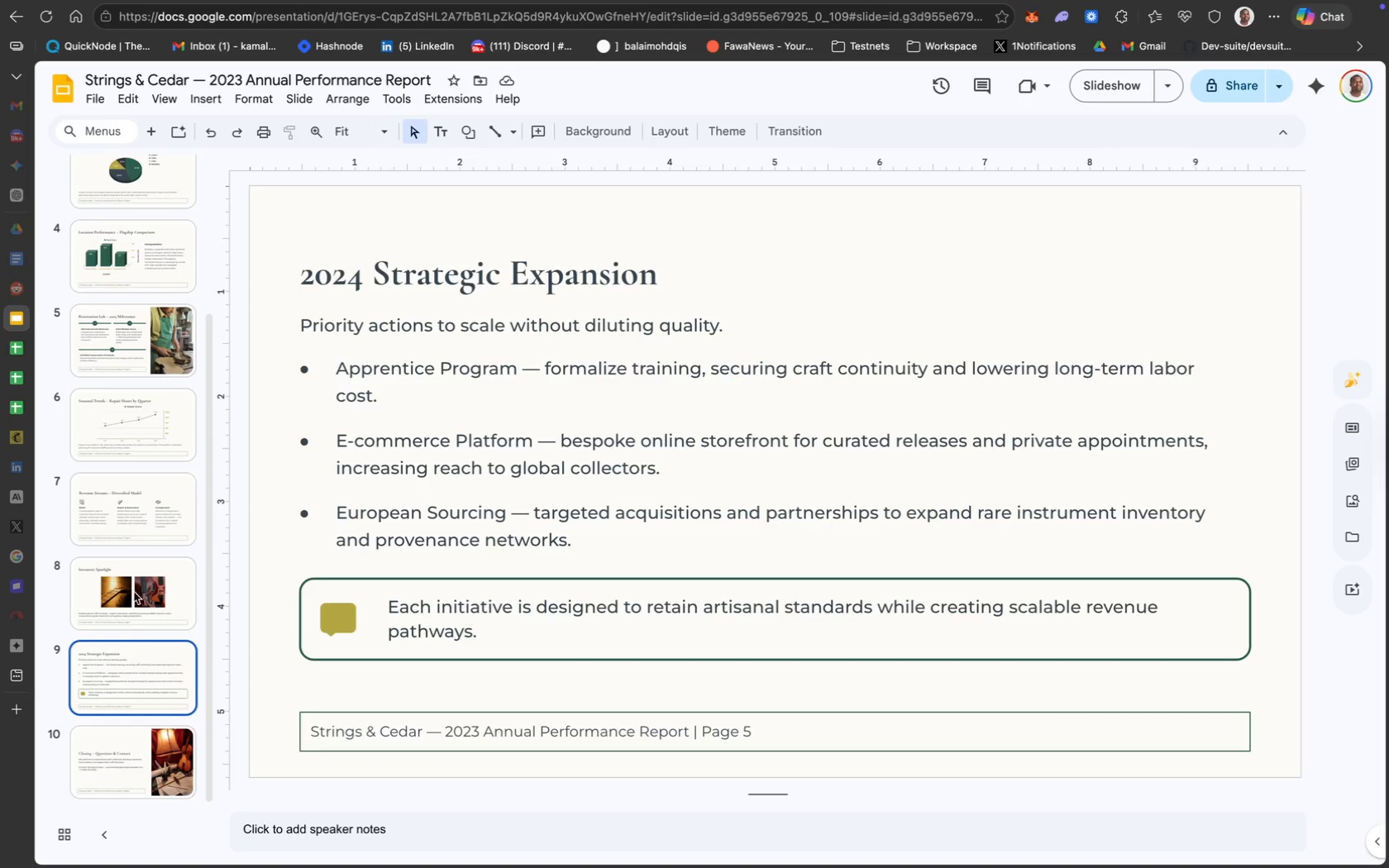 
scroll: coordinate [153, 775], scroll_direction: down, amount: 29.0
 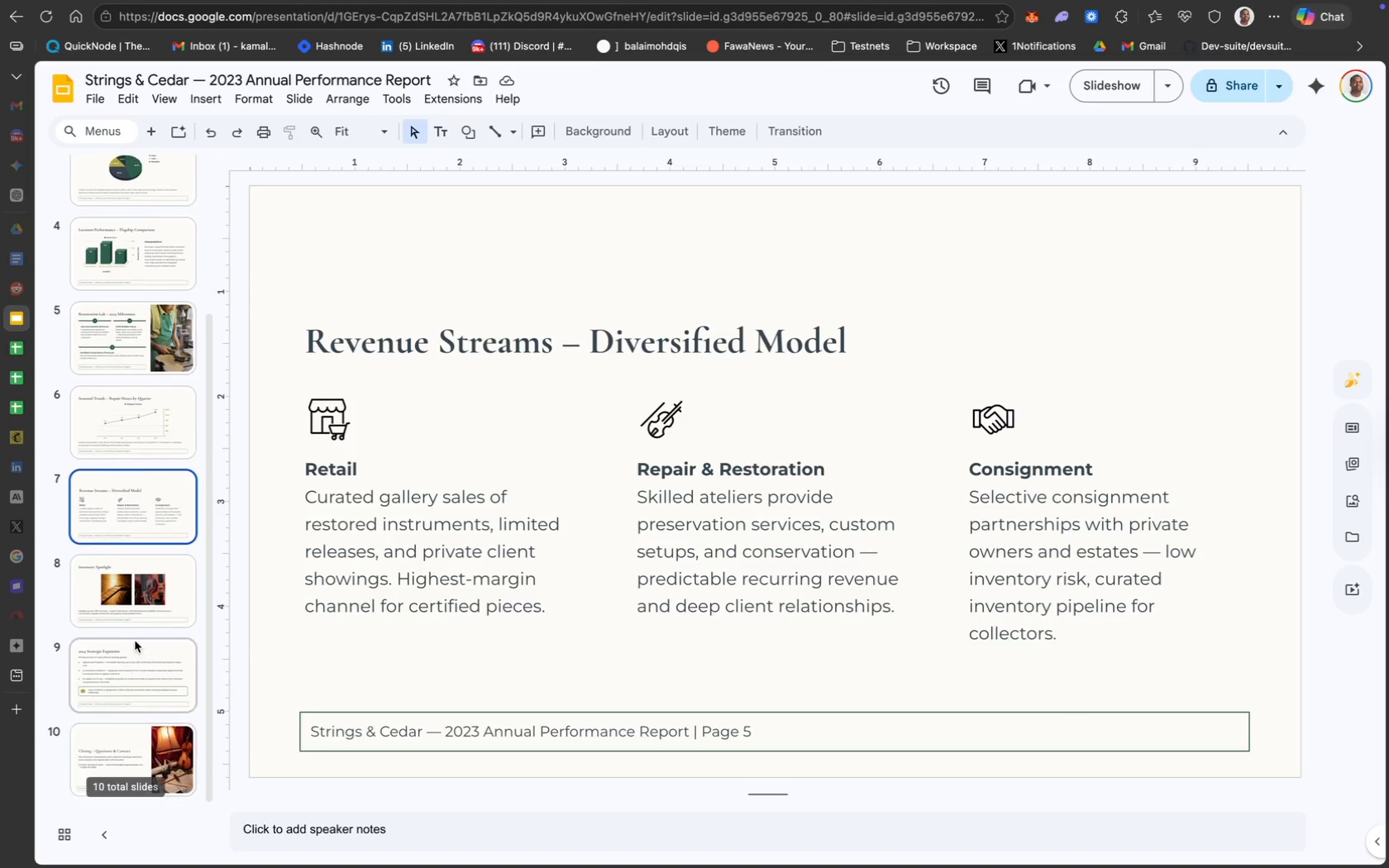 
left_click([134, 589])
 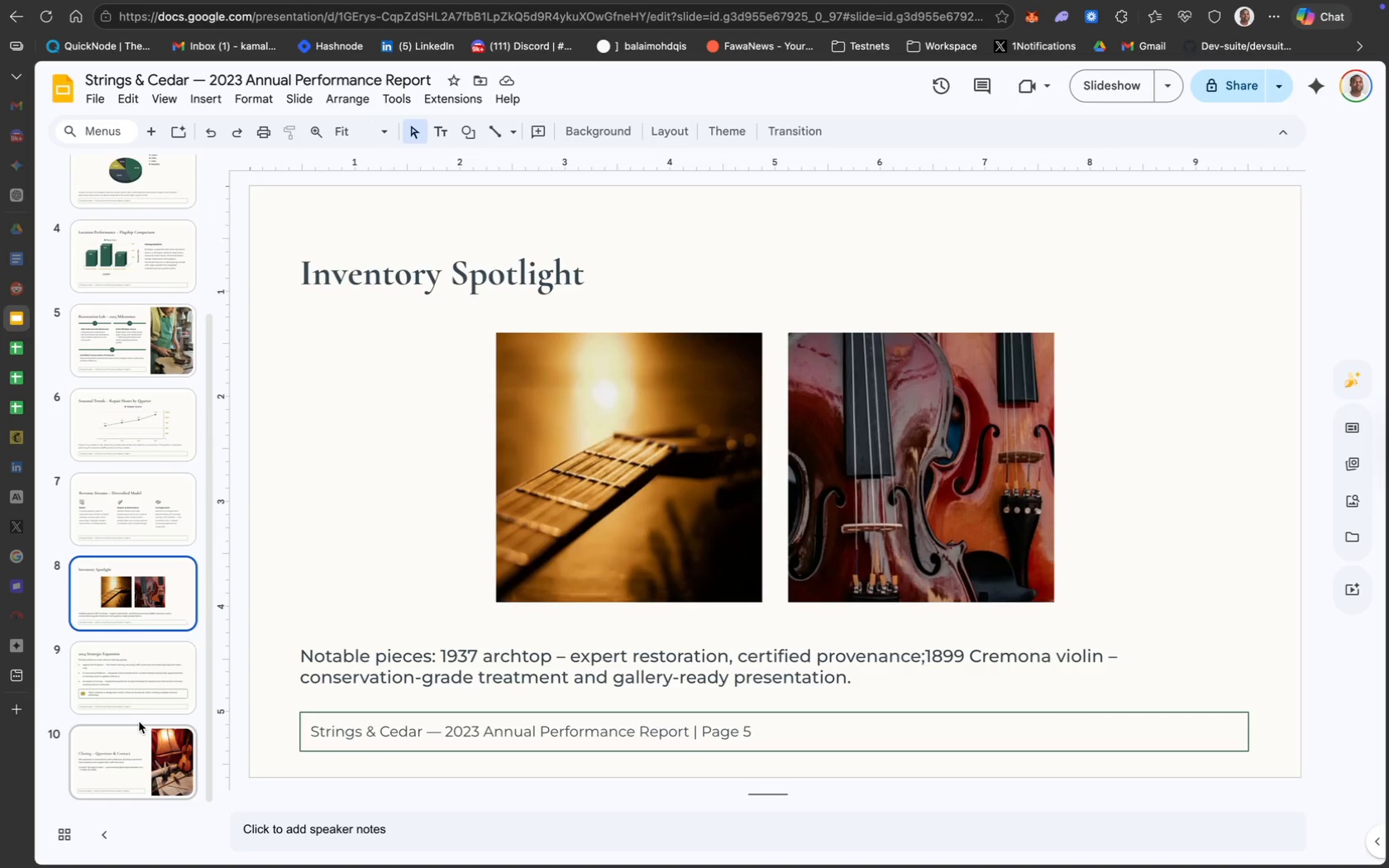 
left_click([138, 727])
 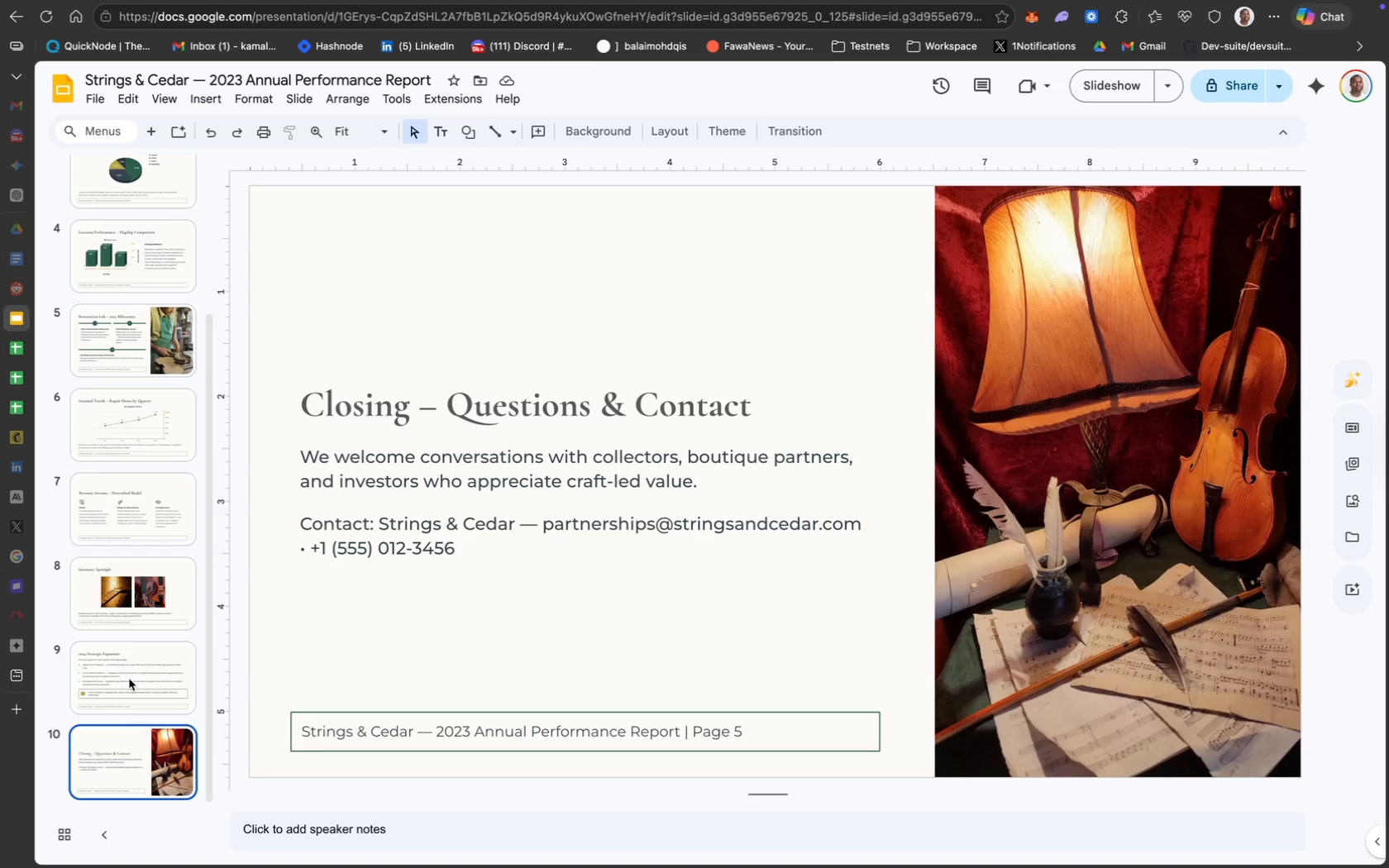 
left_click([123, 663])
 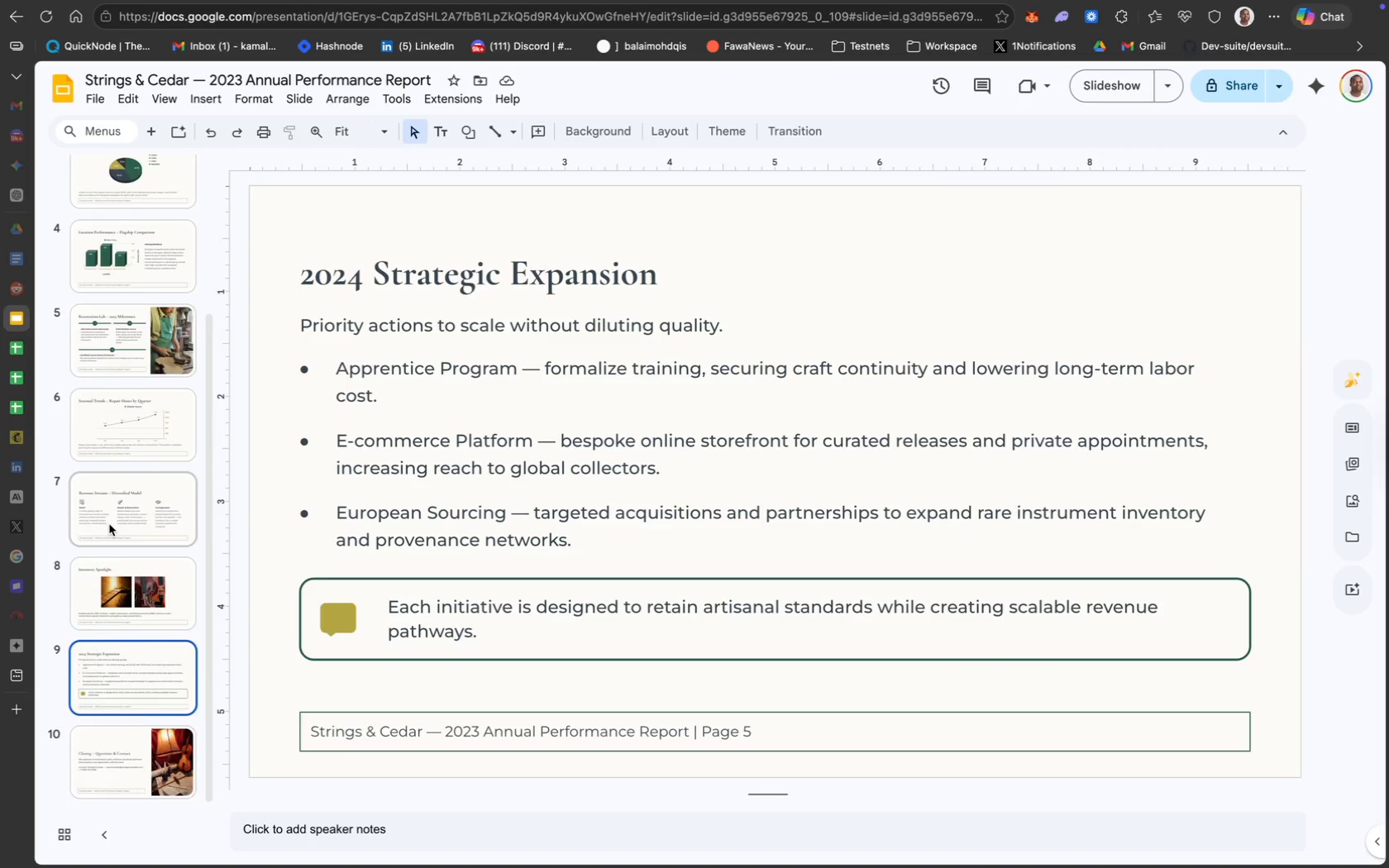 
scroll: coordinate [112, 532], scroll_direction: up, amount: 83.0
 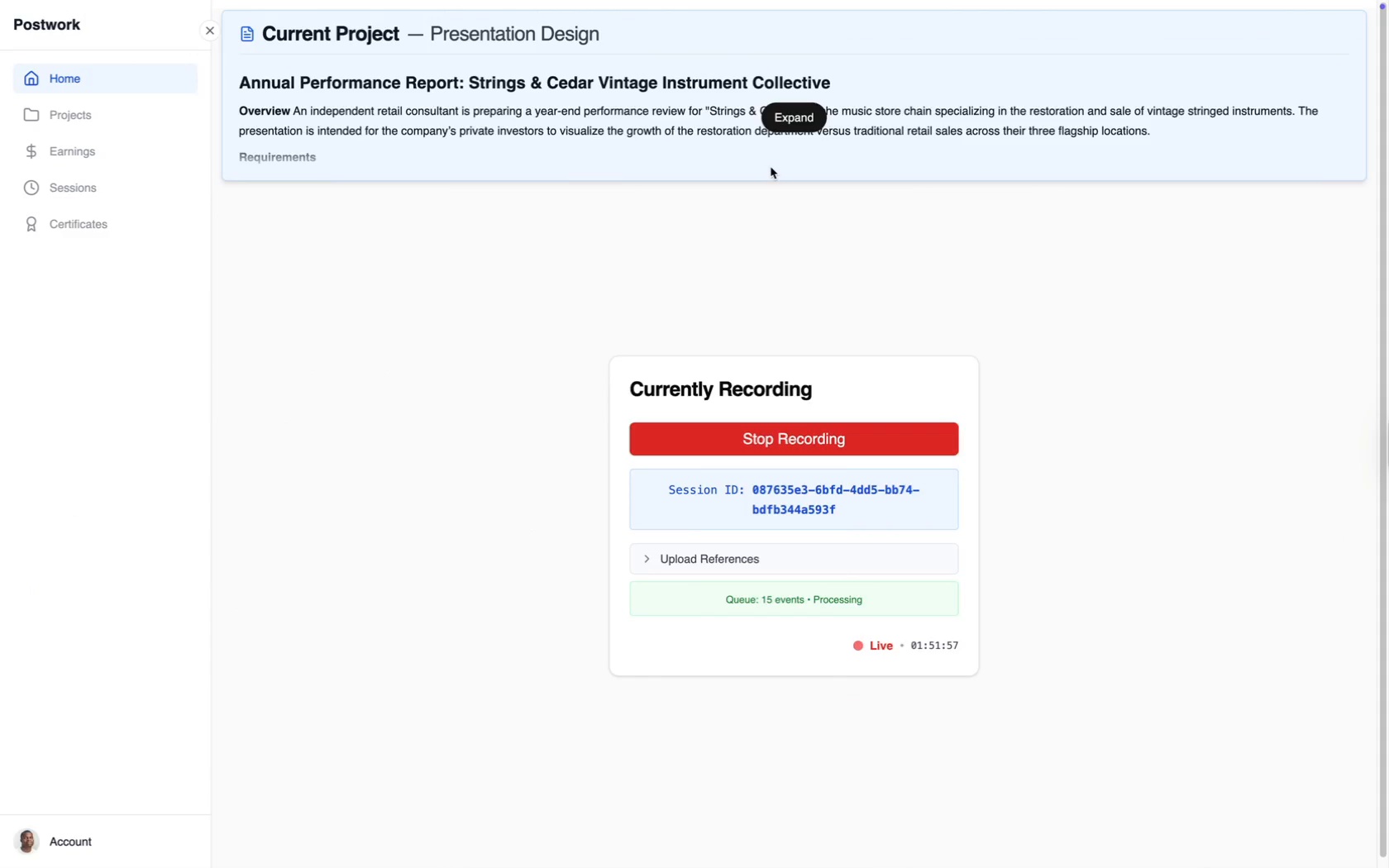 
left_click([780, 119])